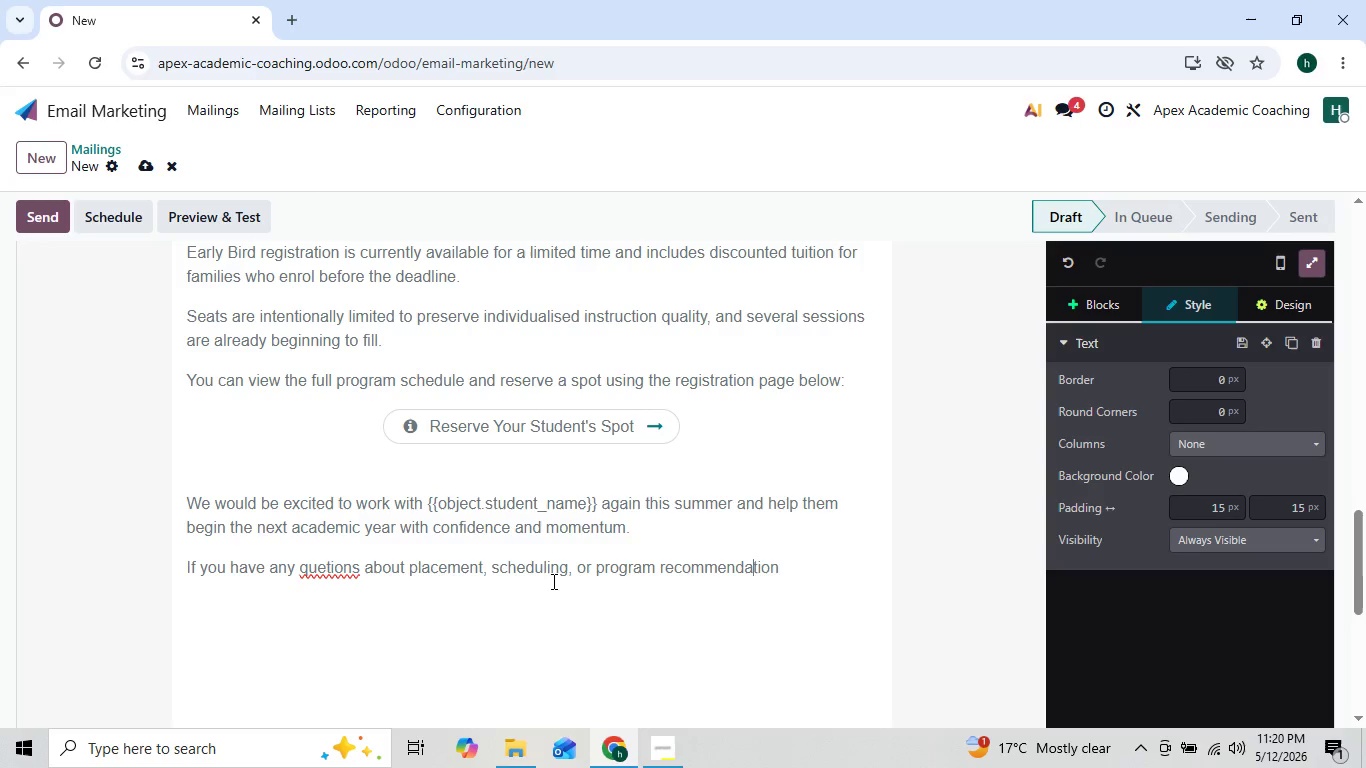 
key(ArrowLeft)
 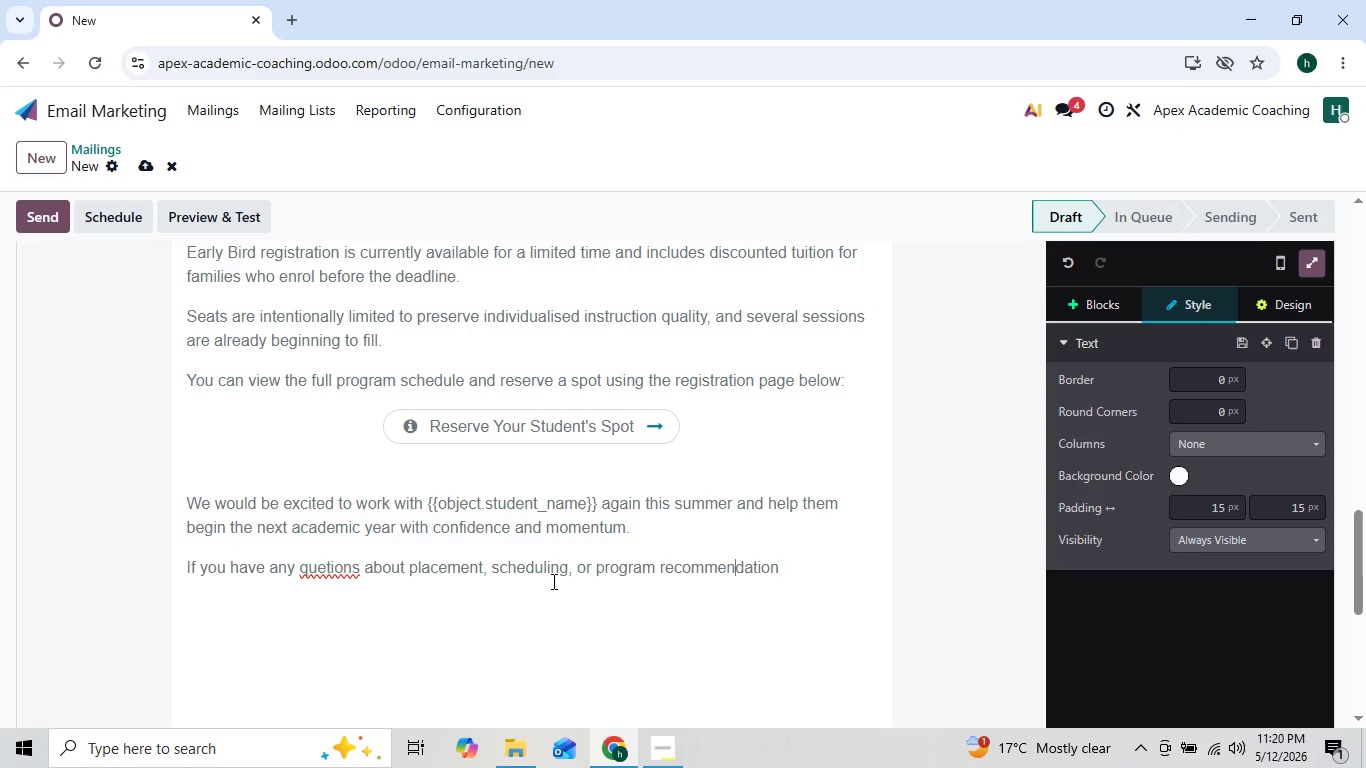 
key(ArrowLeft)
 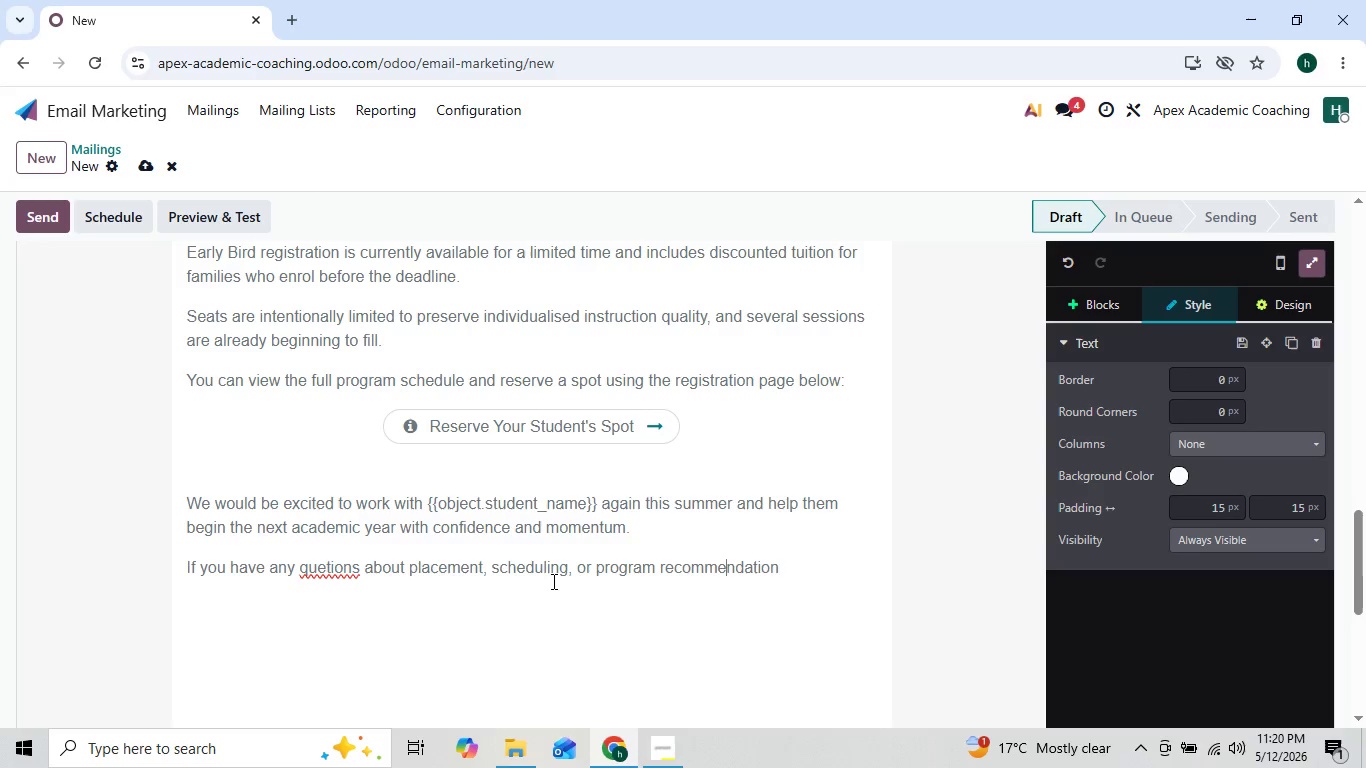 
key(ArrowLeft)
 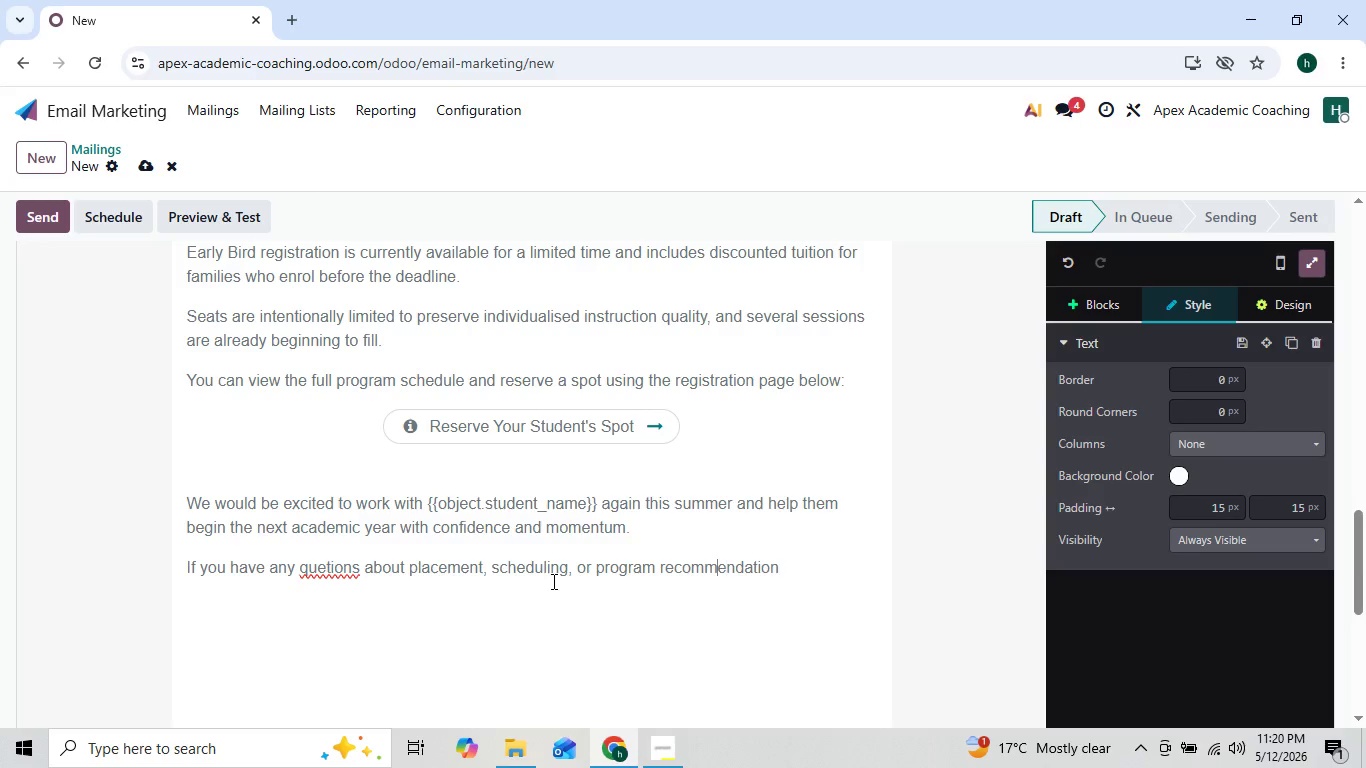 
key(ArrowLeft)
 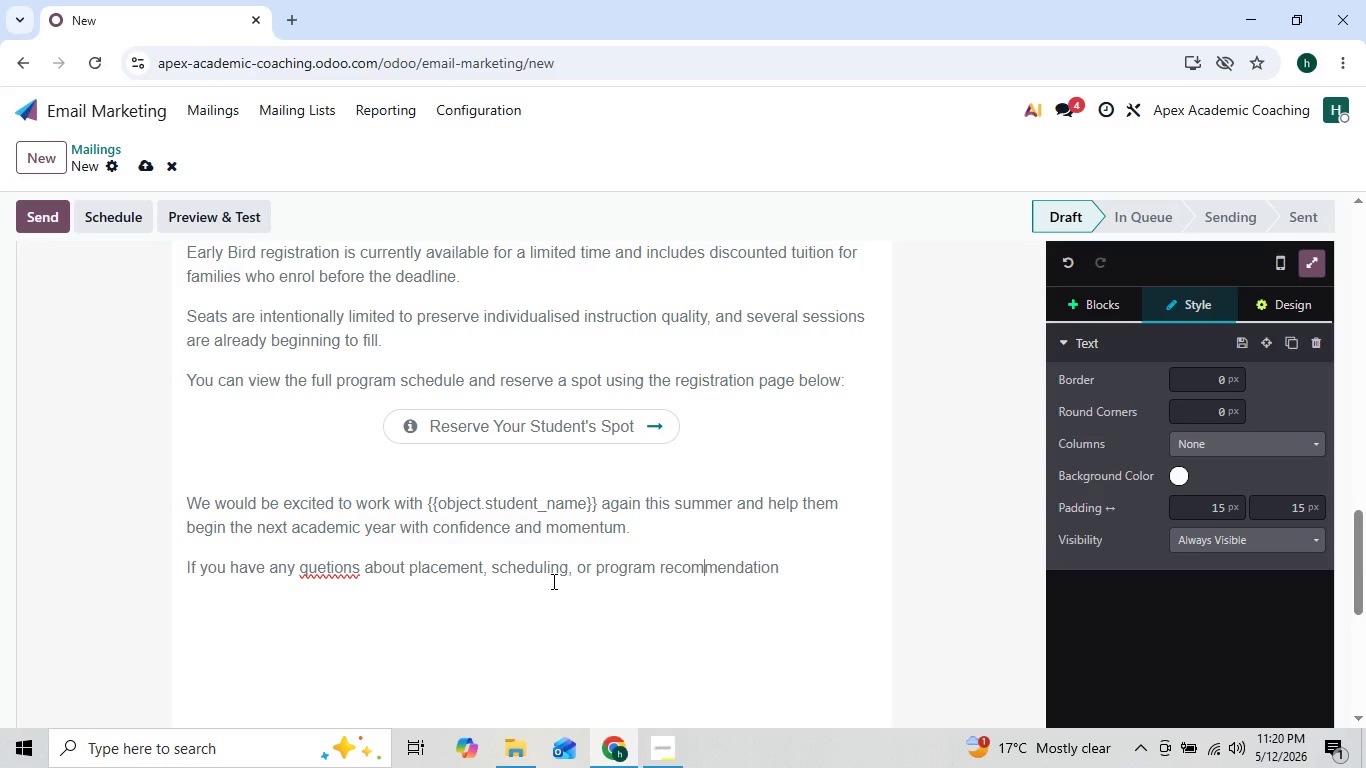 
key(ArrowLeft)
 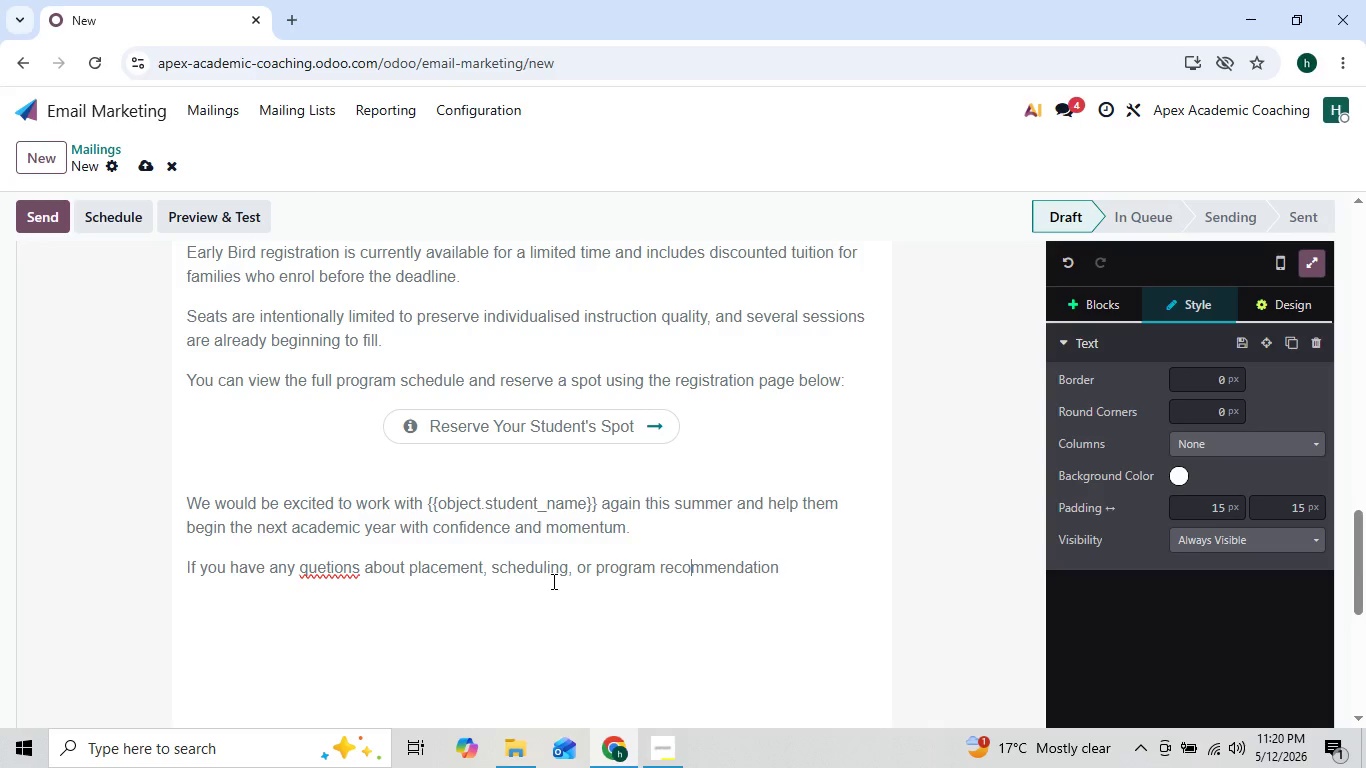 
key(ArrowLeft)
 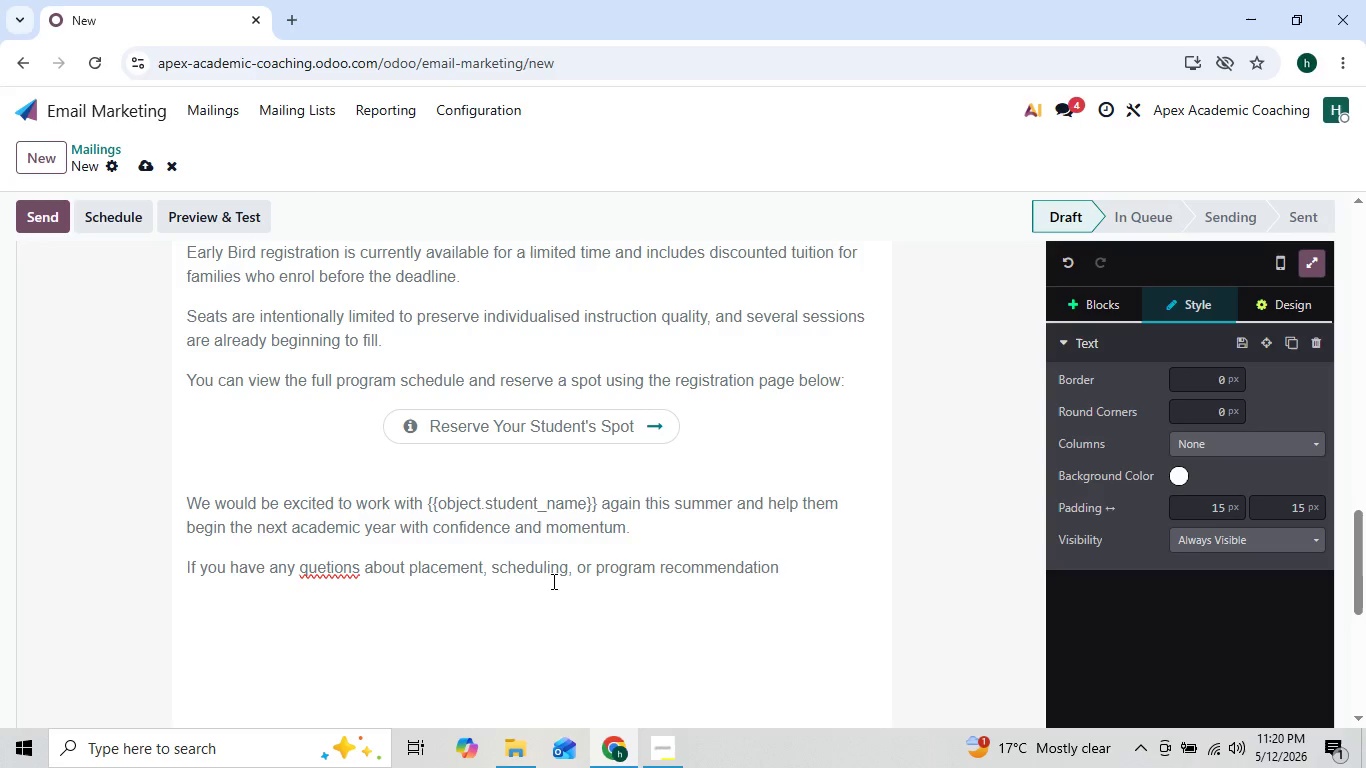 
key(ArrowRight)
 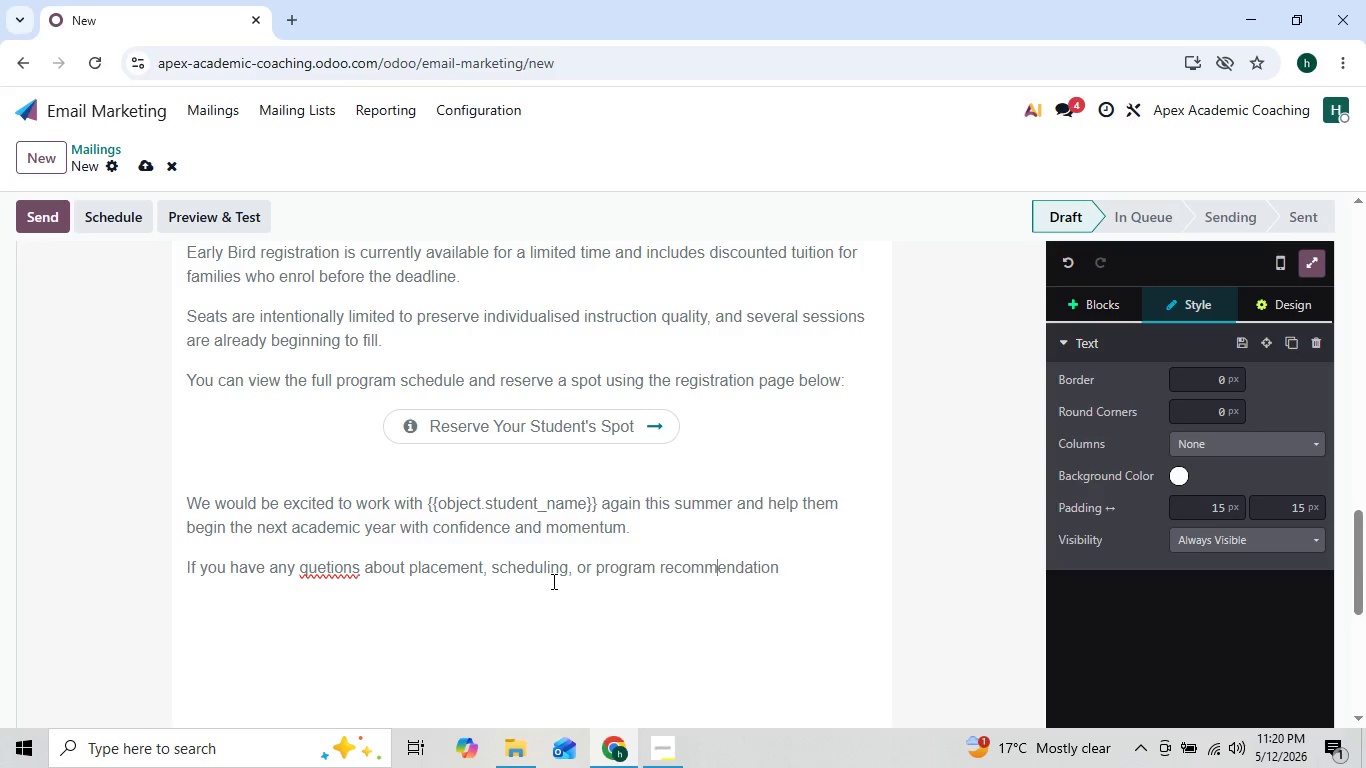 
key(ArrowRight)
 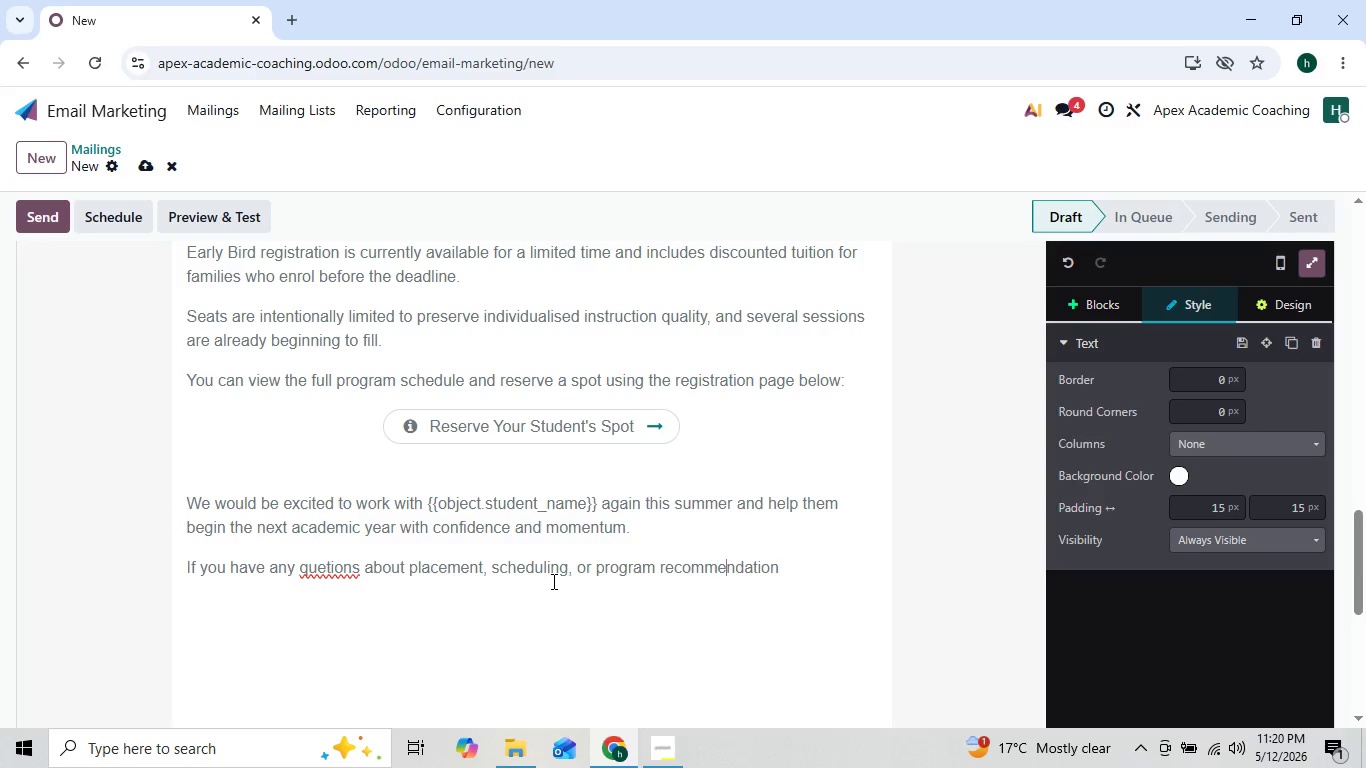 
key(ArrowRight)
 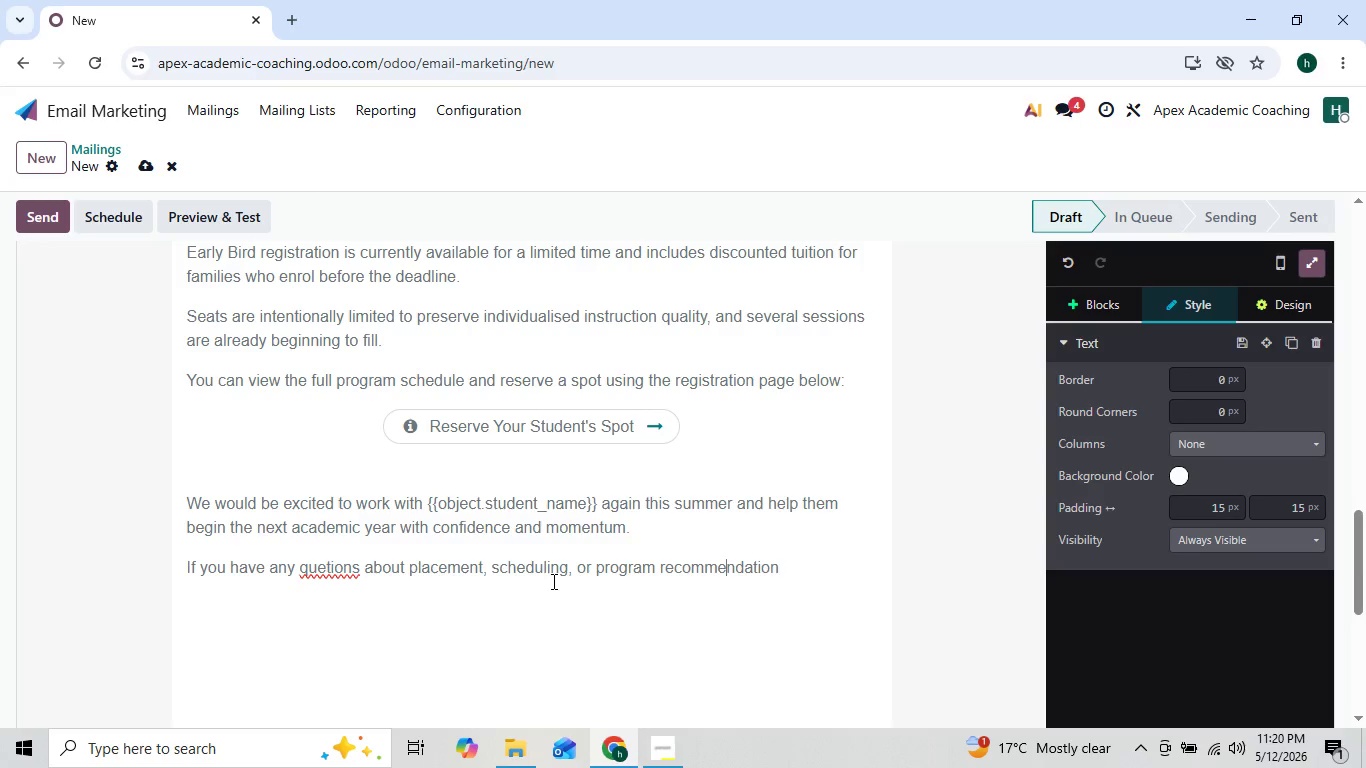 
key(ArrowRight)
 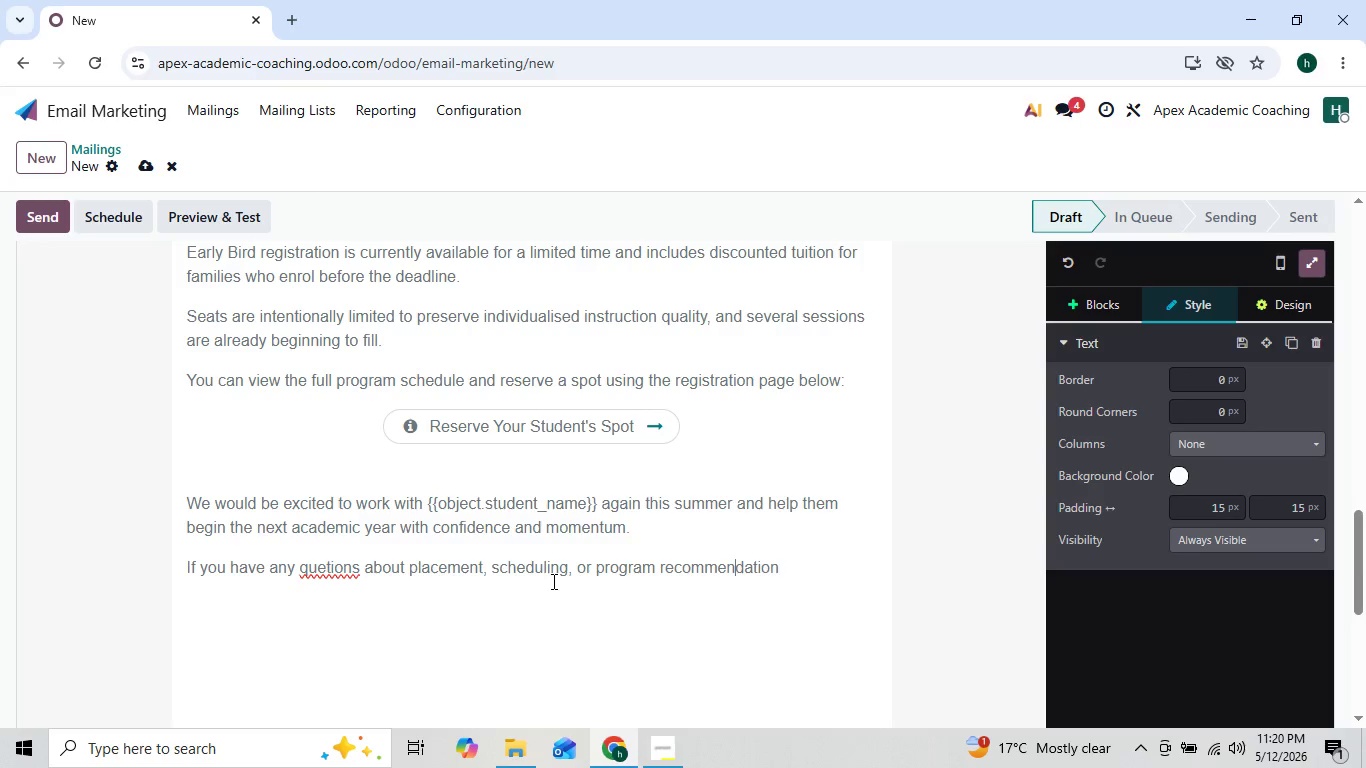 
key(ArrowRight)
 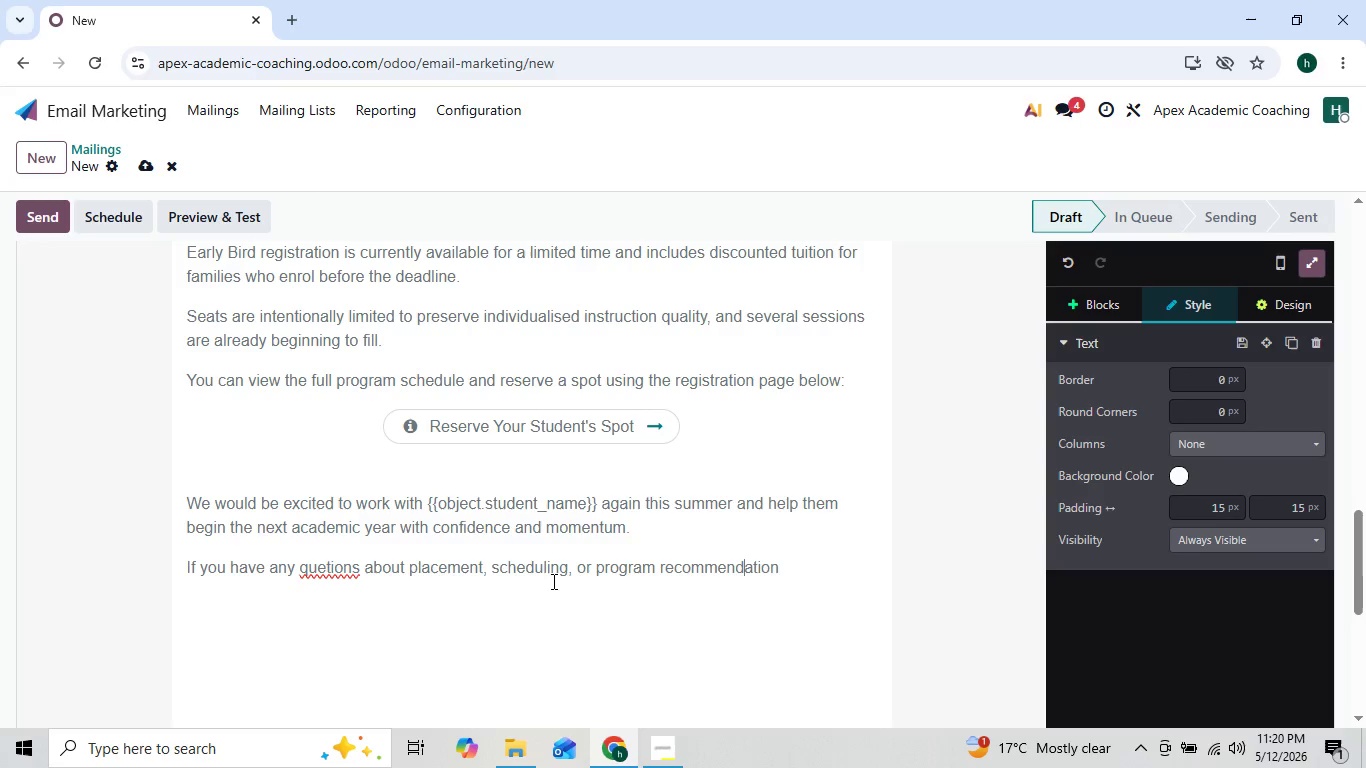 
key(ArrowRight)
 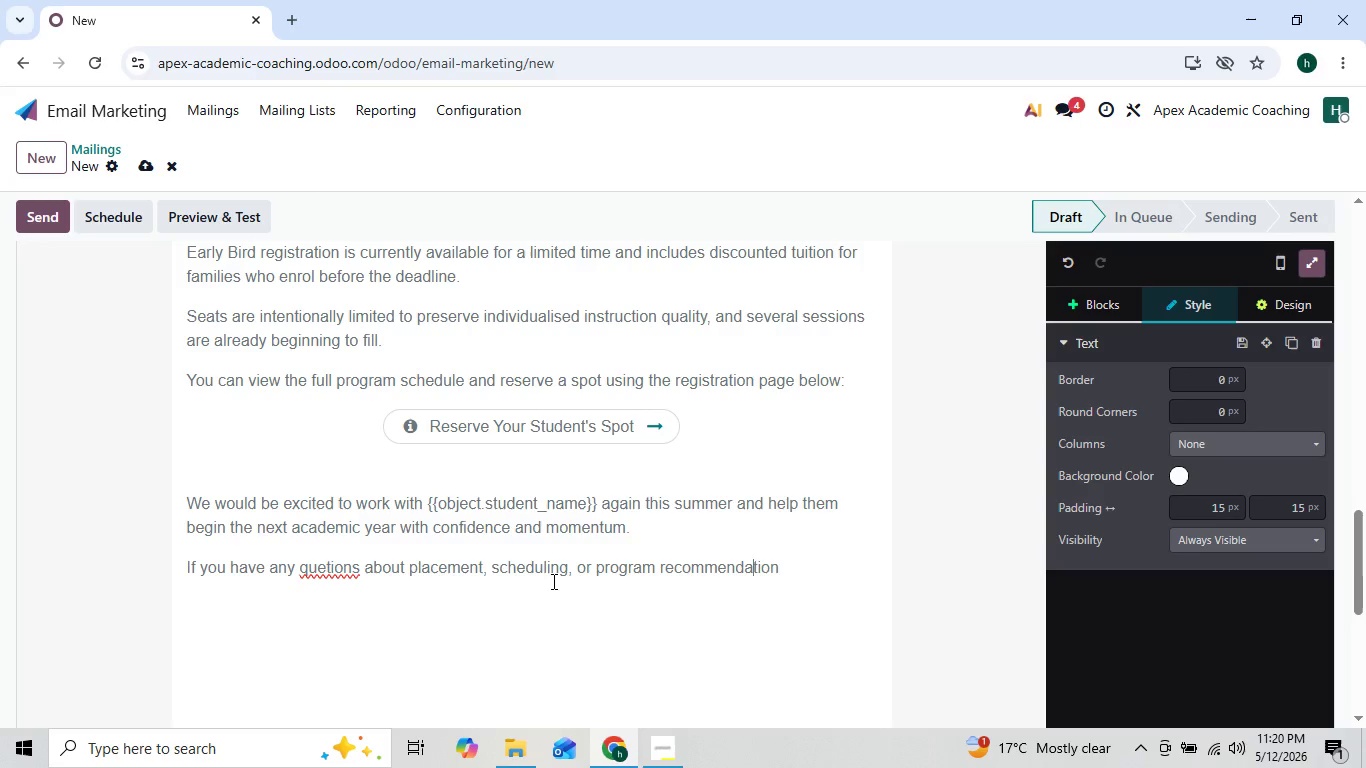 
key(ArrowRight)
 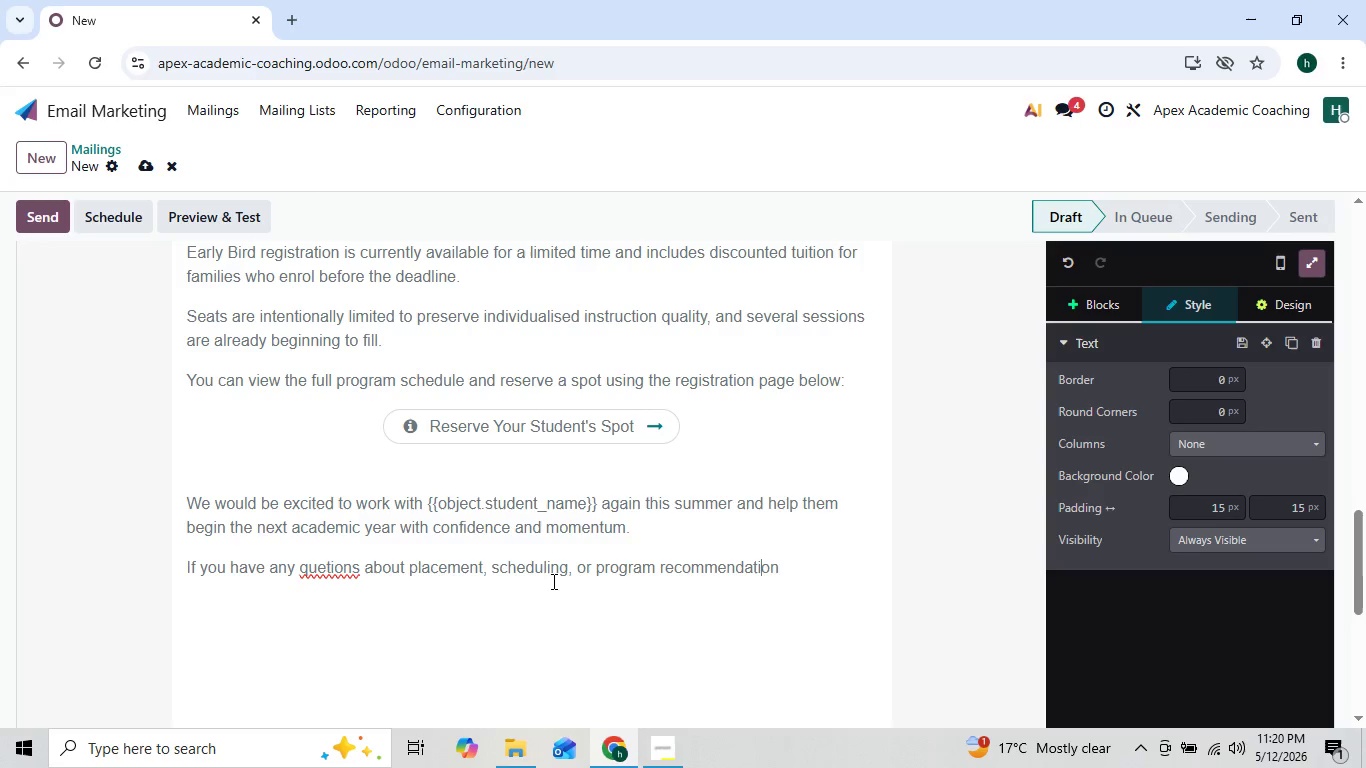 
key(ArrowRight)
 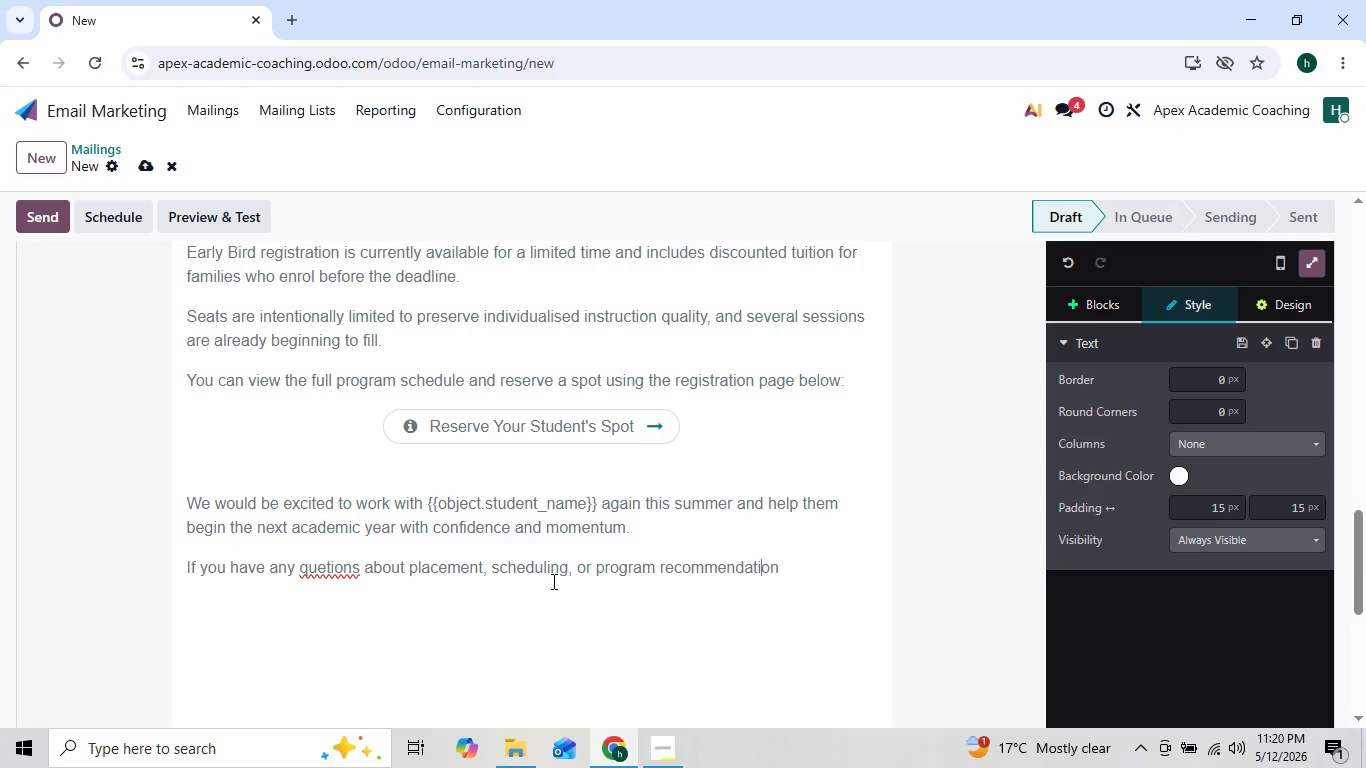 
key(ArrowRight)
 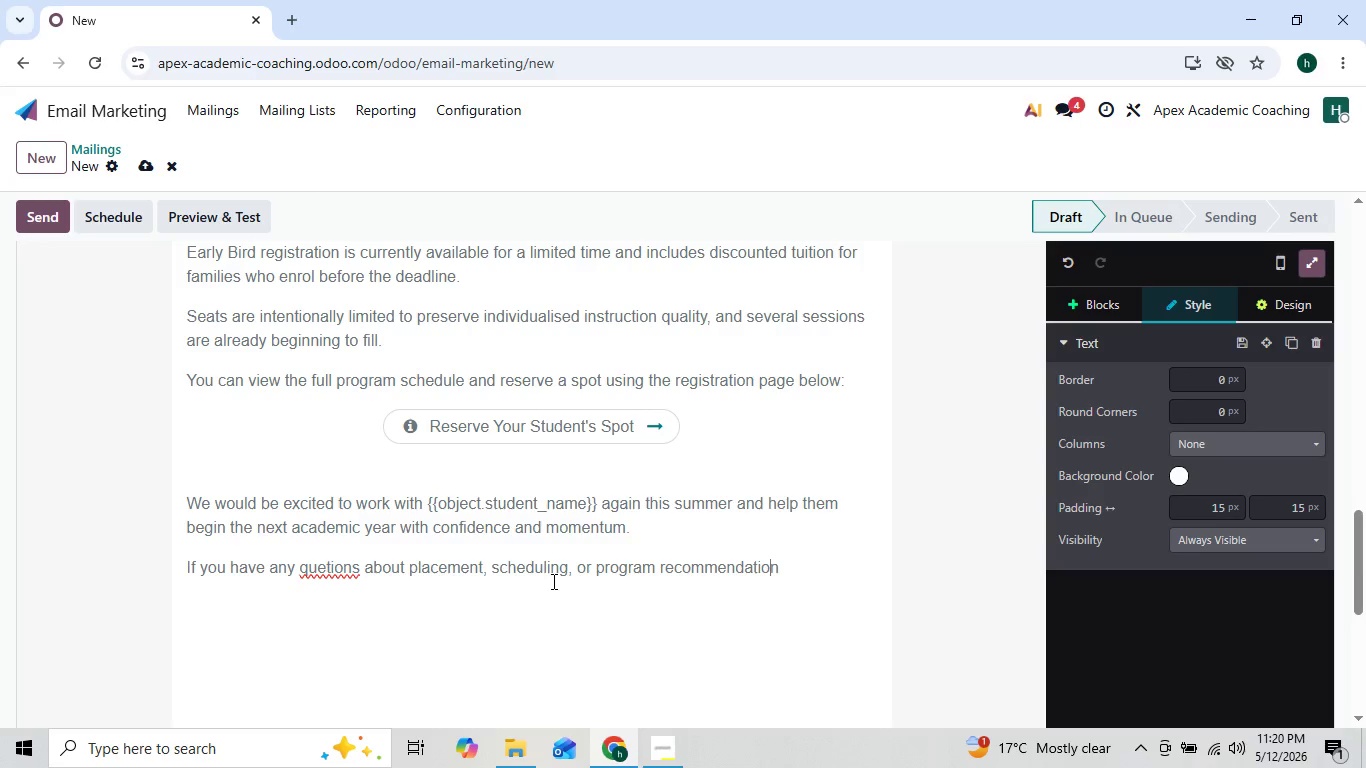 
key(ArrowRight)
 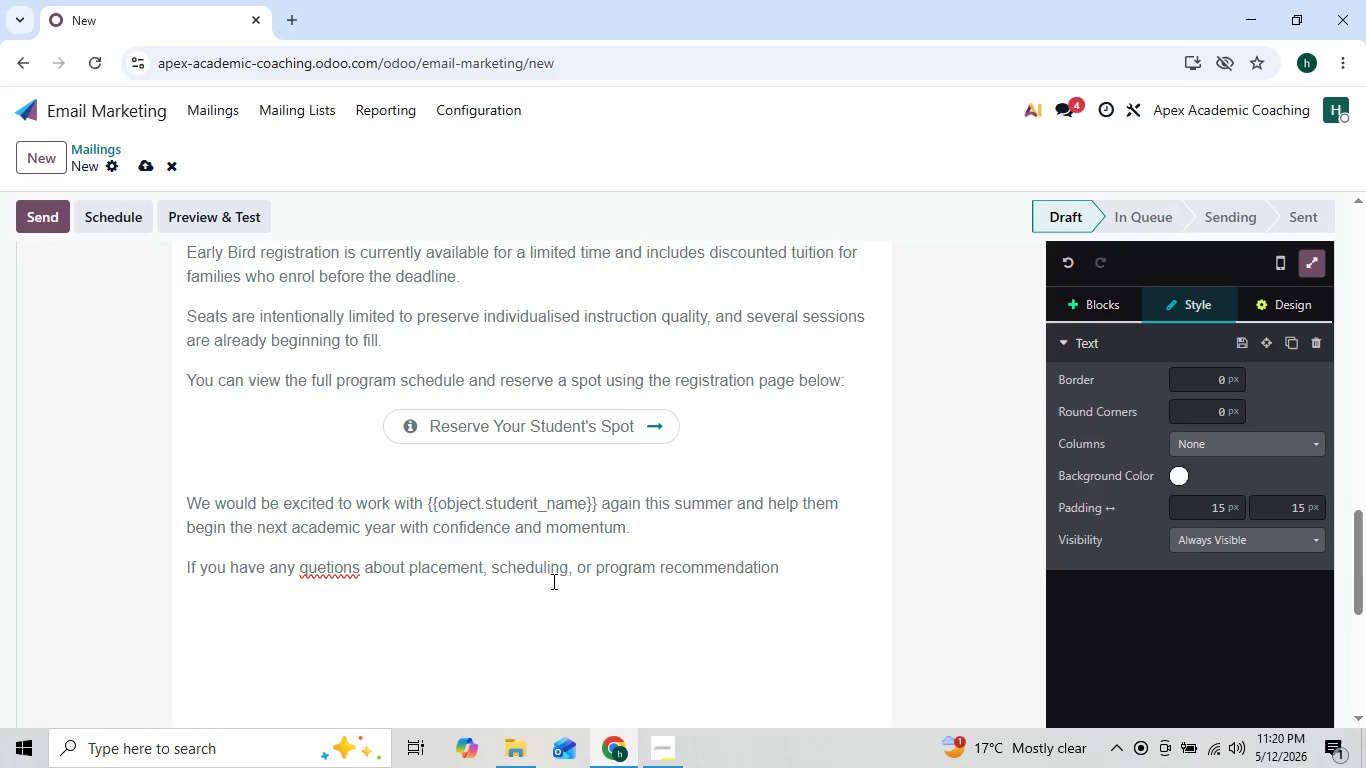 
type(s, simply reply o)
key(Backspace)
type(to this)
 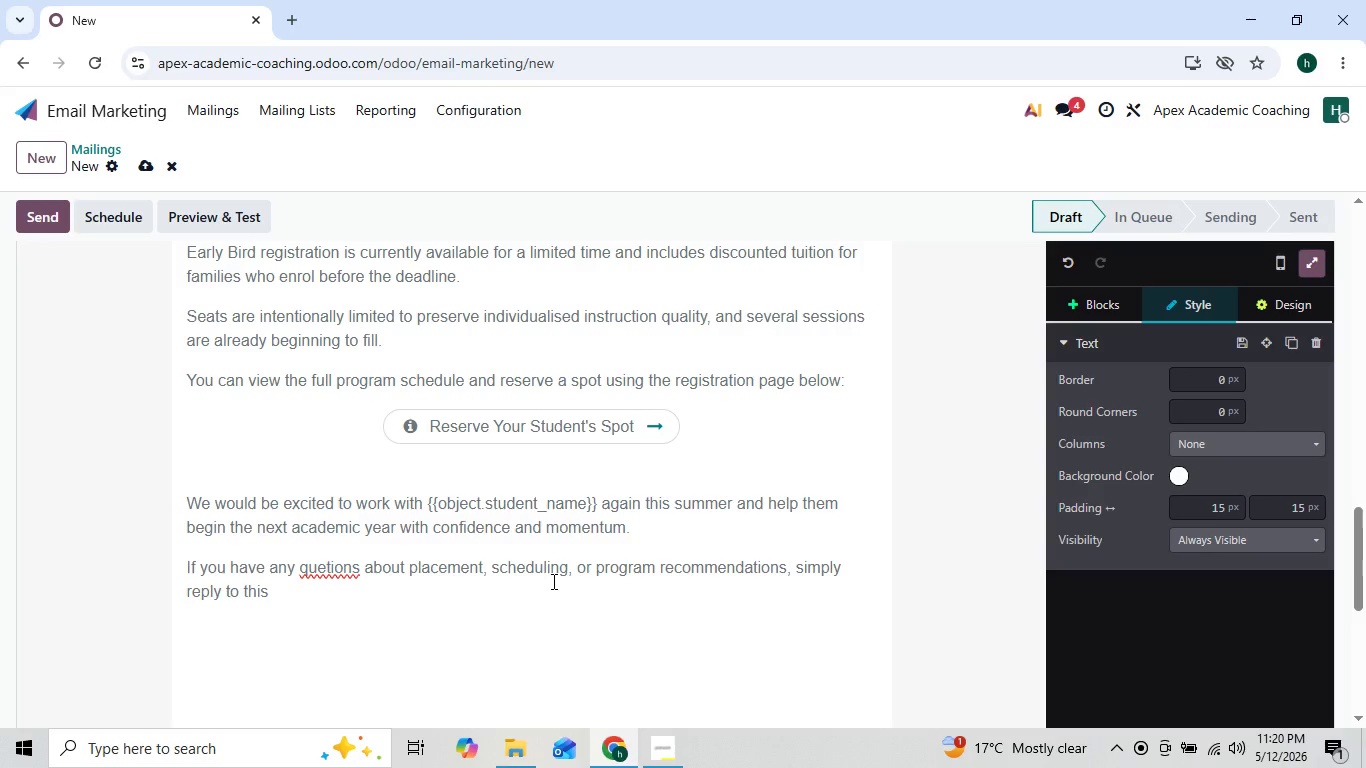 
key(ArrowLeft)
 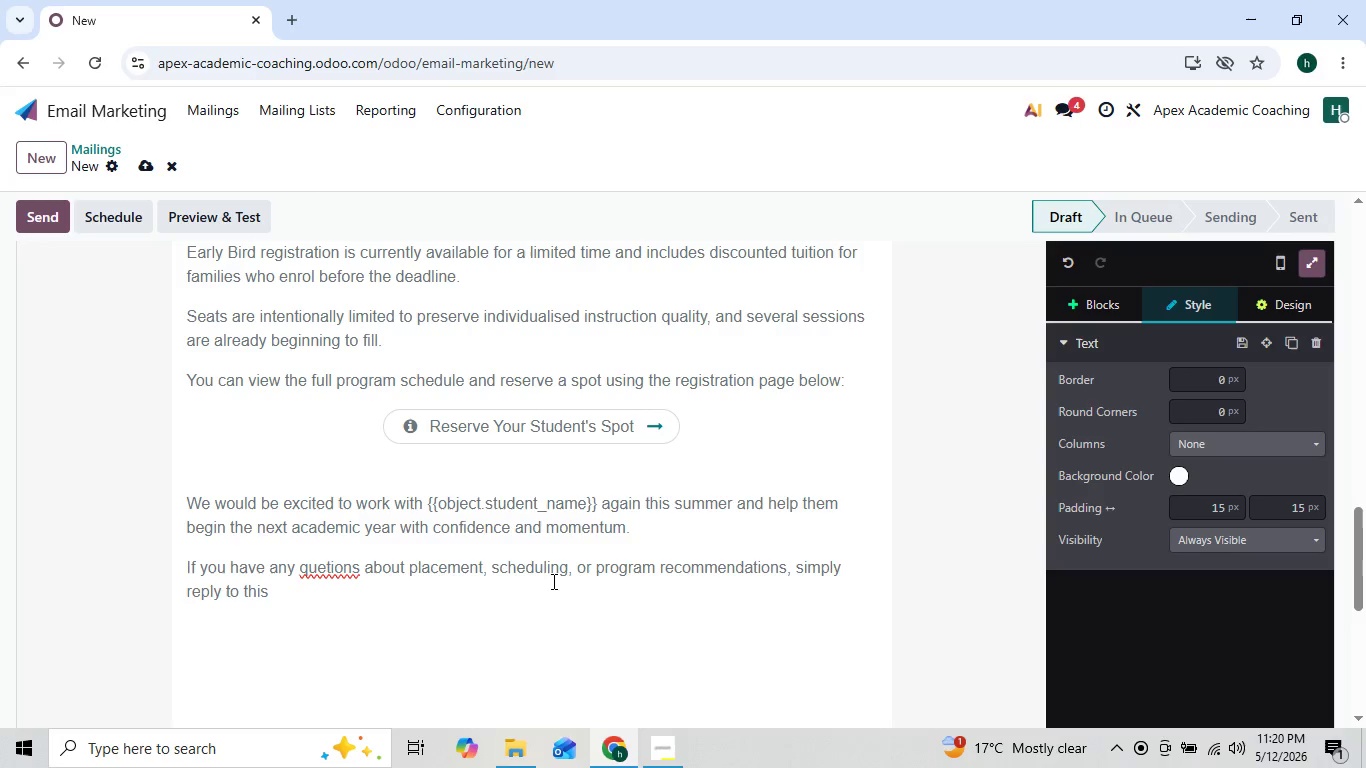 
key(ArrowRight)
 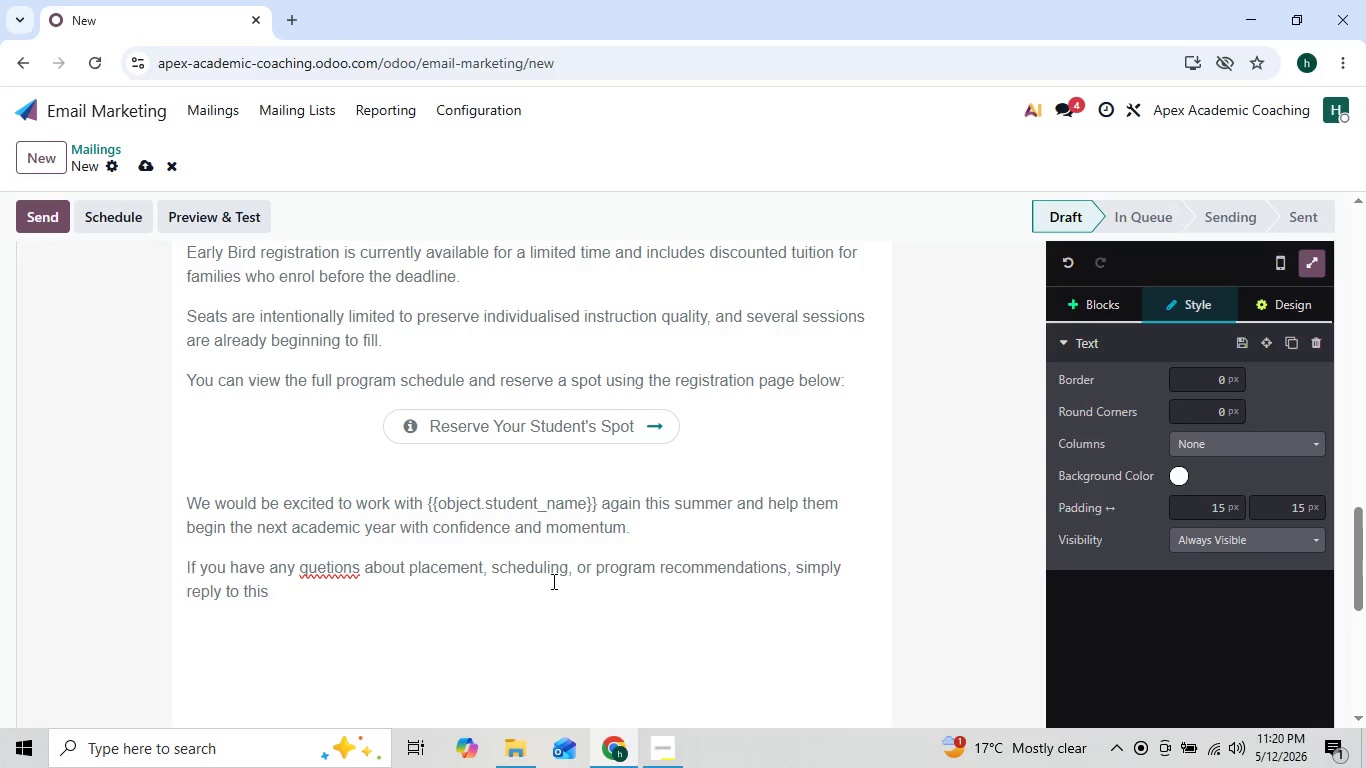 
key(ArrowRight)
 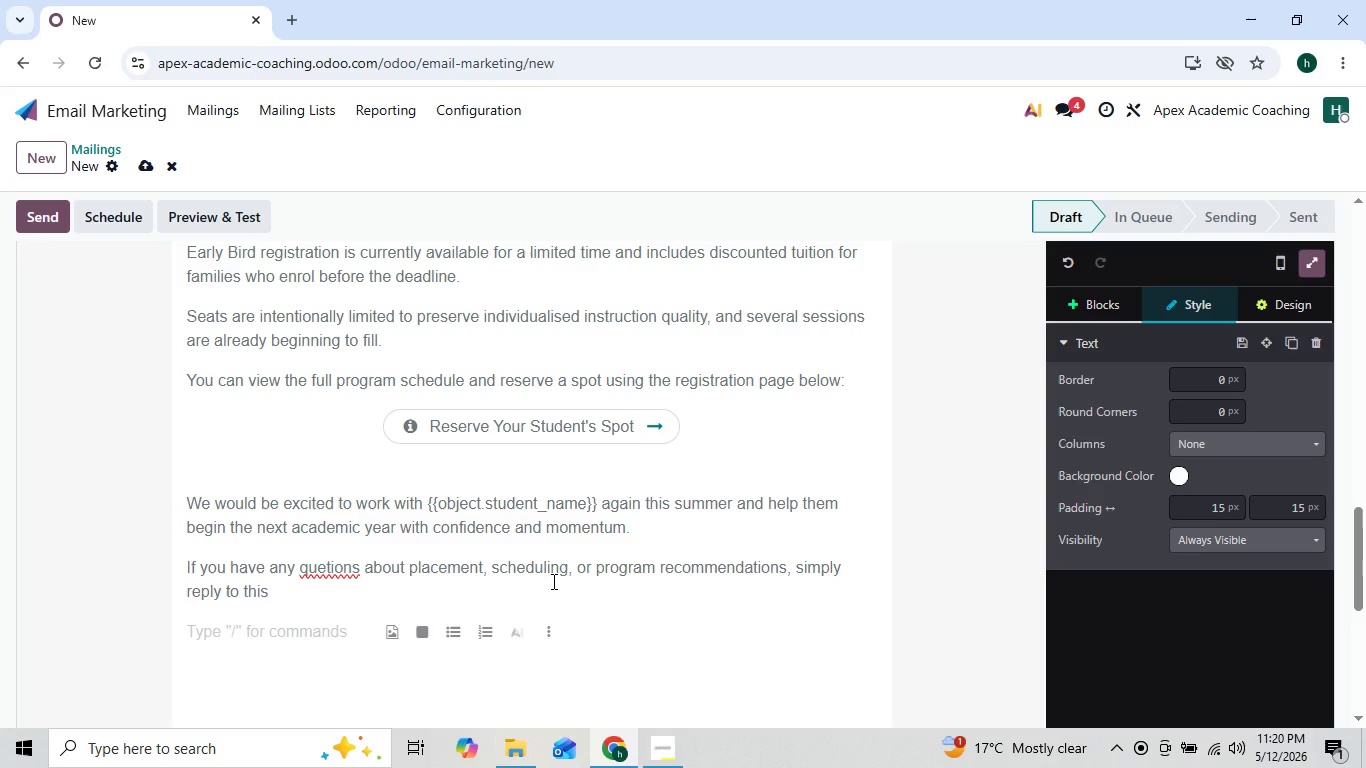 
key(ArrowLeft)
 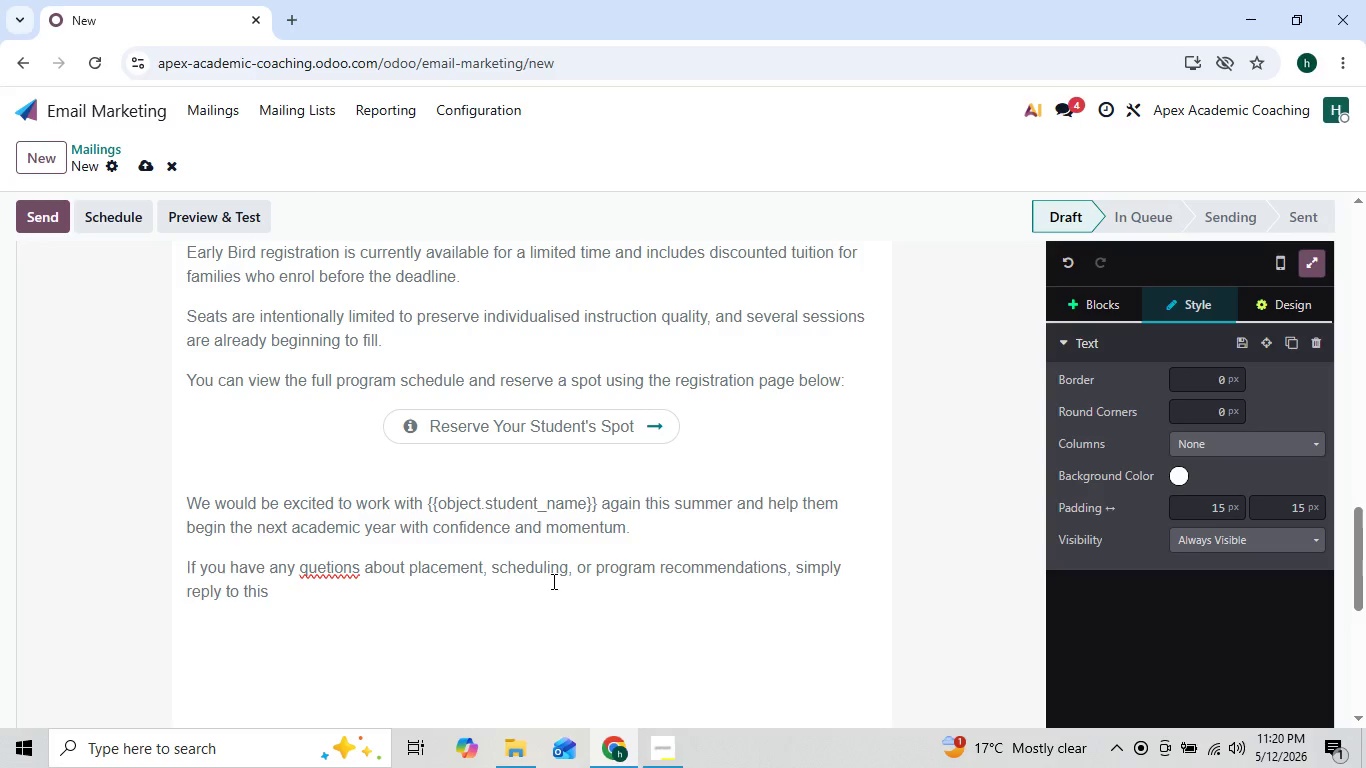 
key(ArrowLeft)
 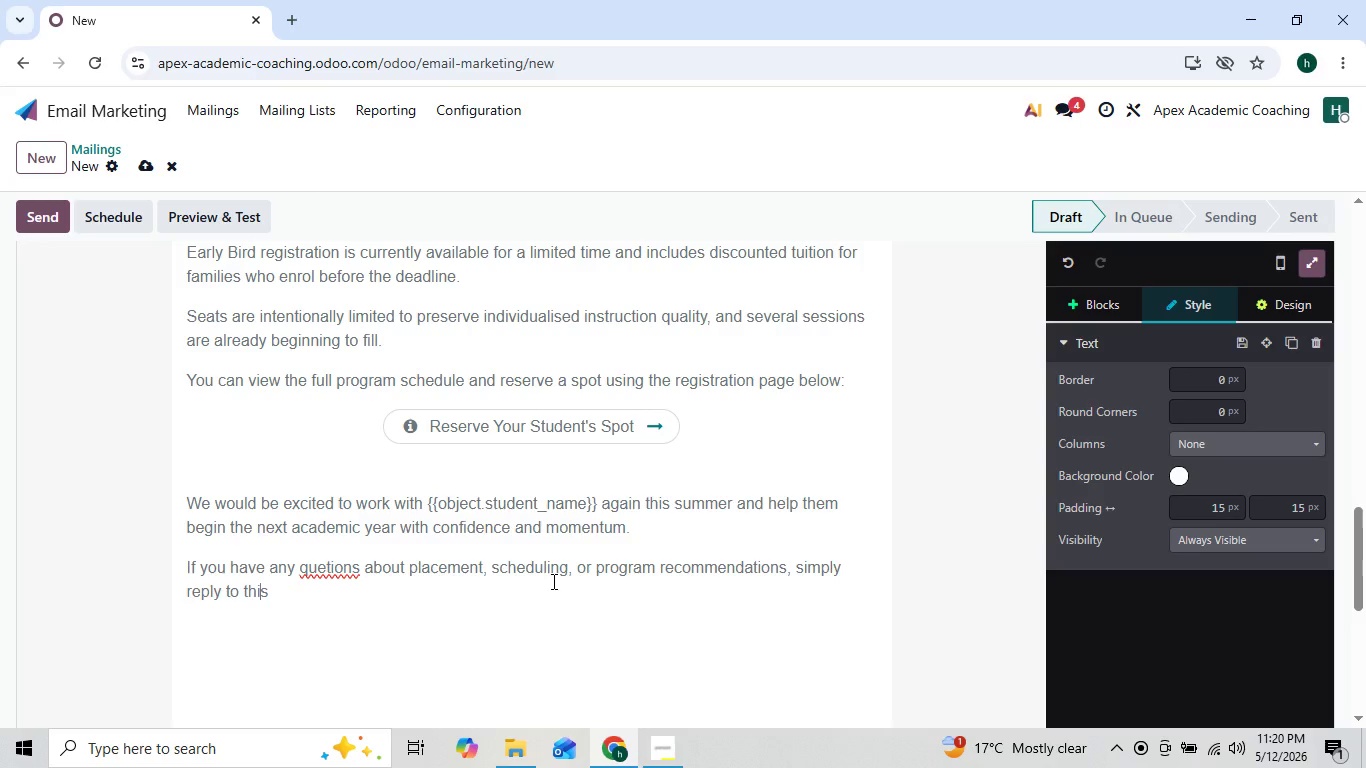 
key(ArrowRight)
 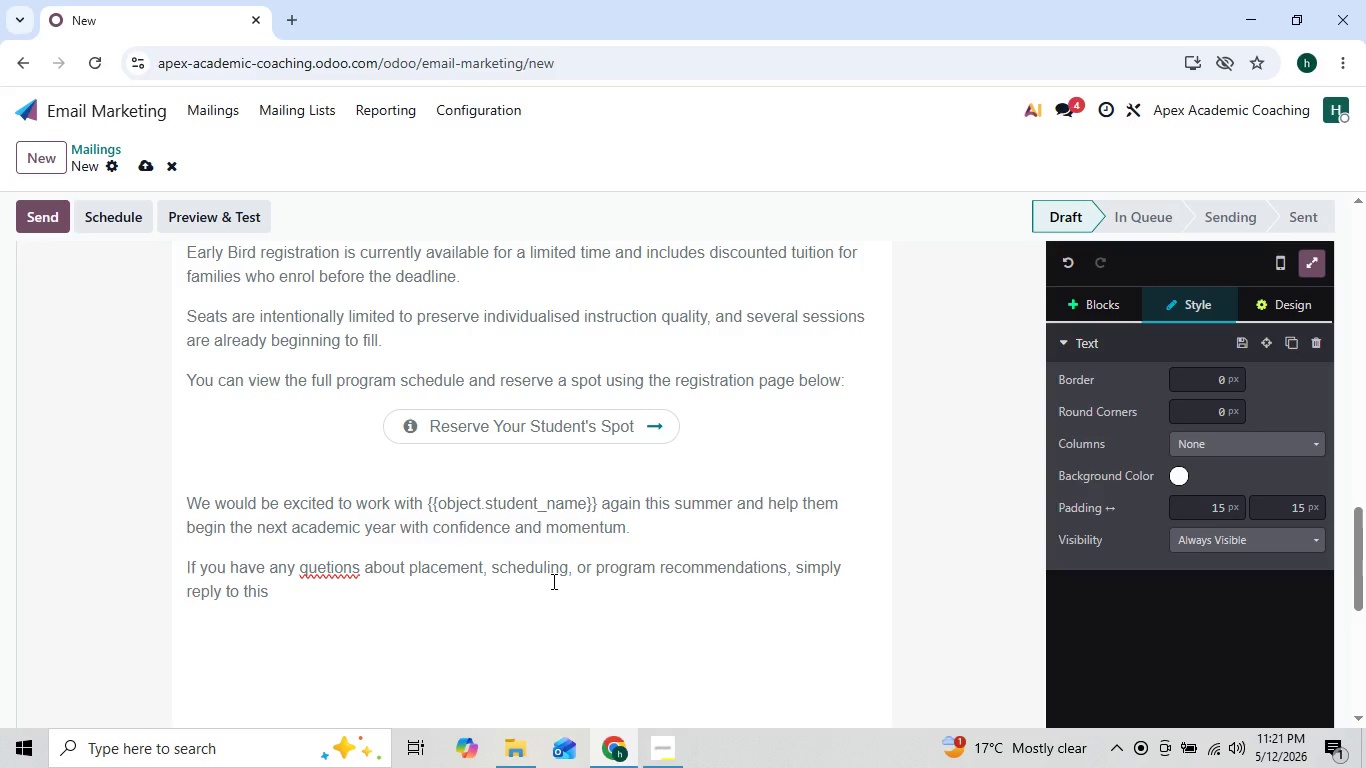 
type( email and our team will be happy tohe)
key(Backspace)
key(Backspace)
type( to )
key(Backspace)
key(Backspace)
key(Backspace)
type(help)
 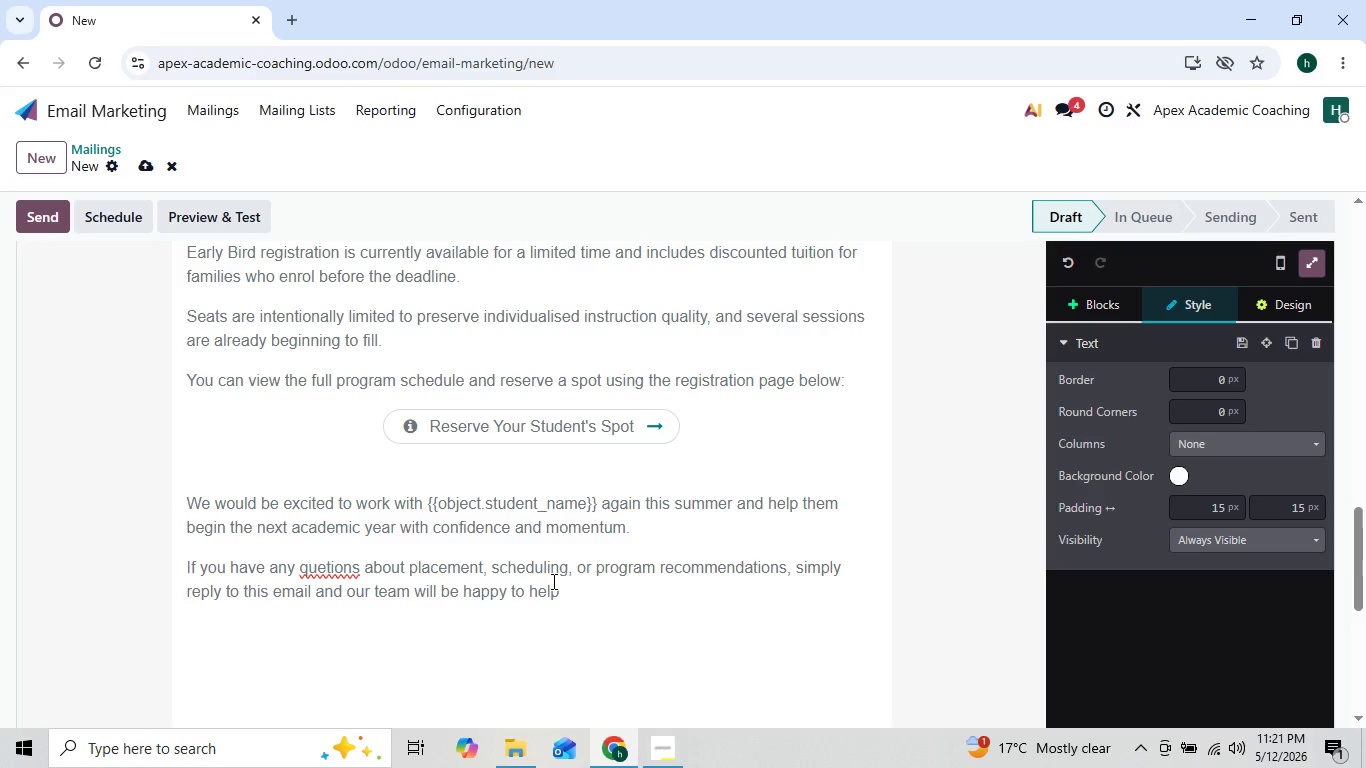 
key(ArrowLeft)
 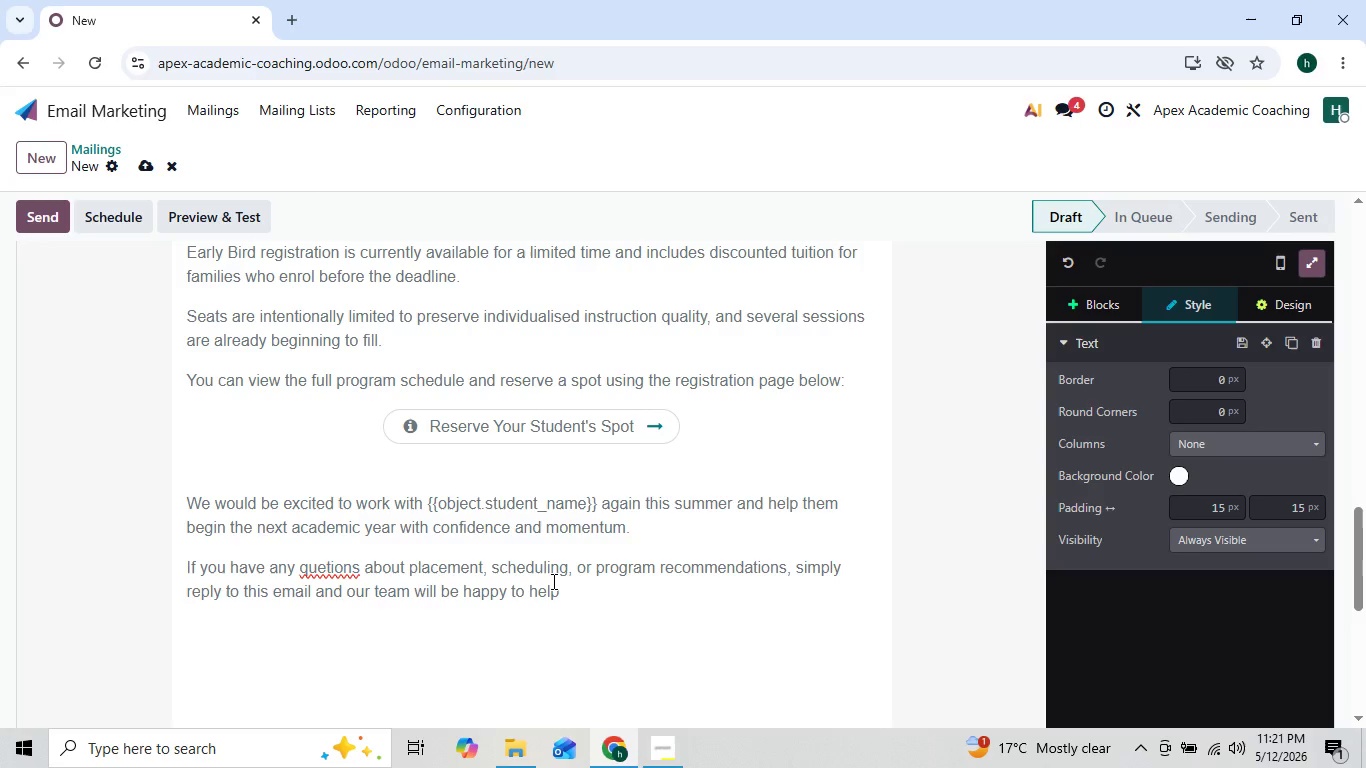 
key(ArrowRight)
 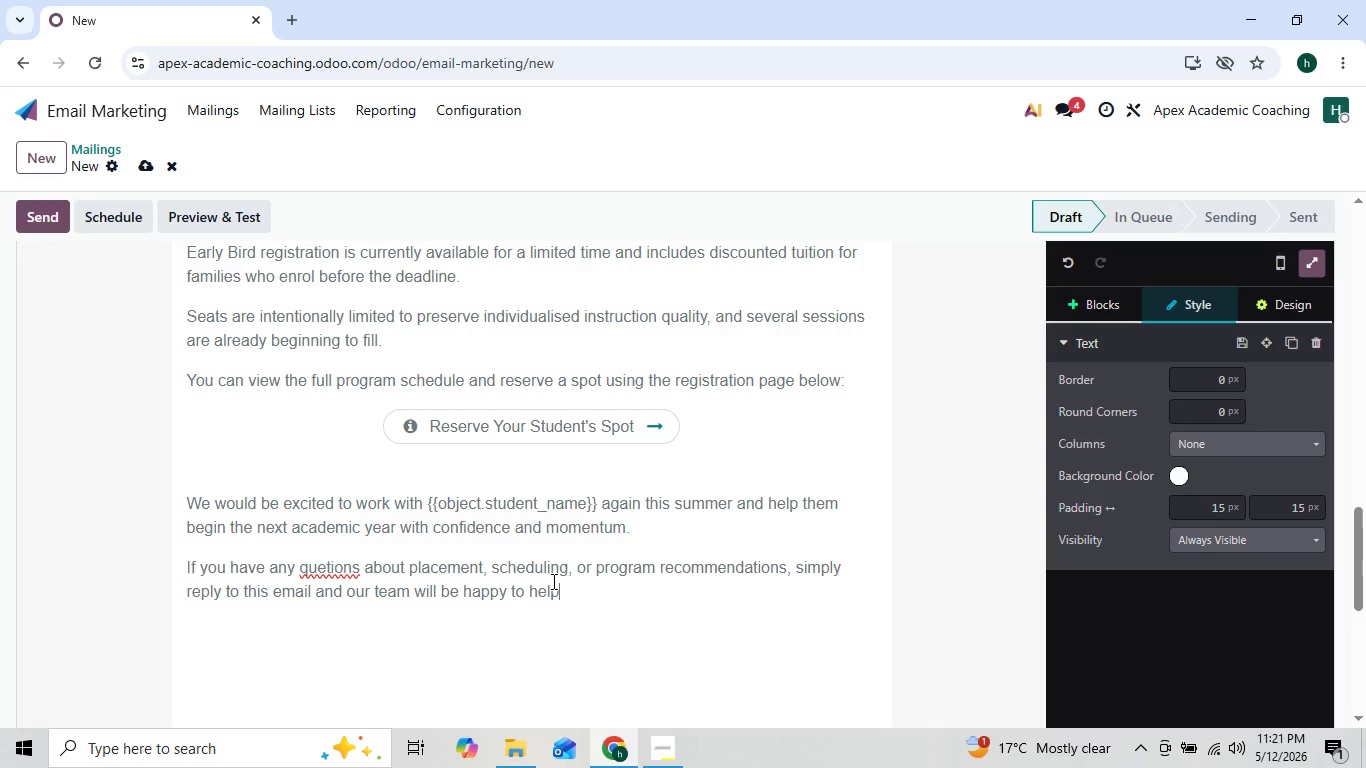 
key(Period)
 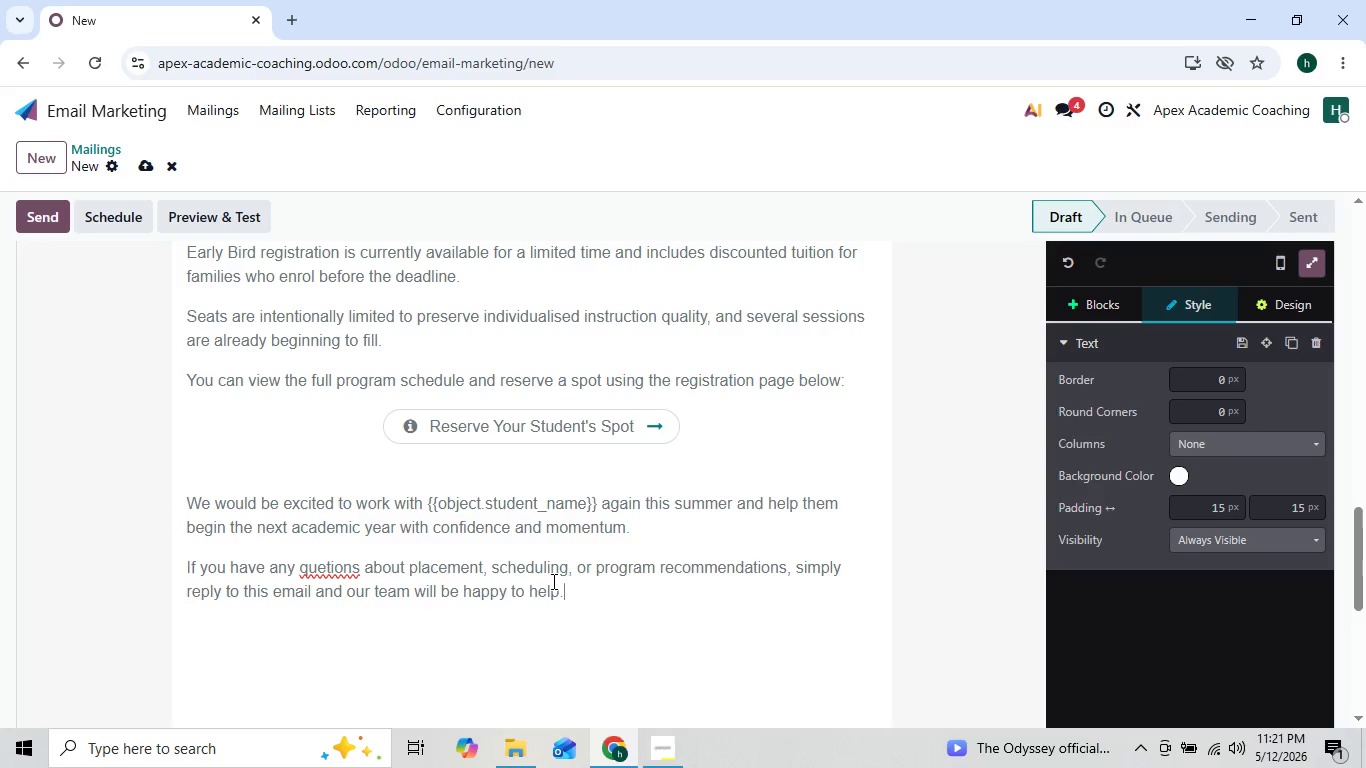 
key(Enter)
 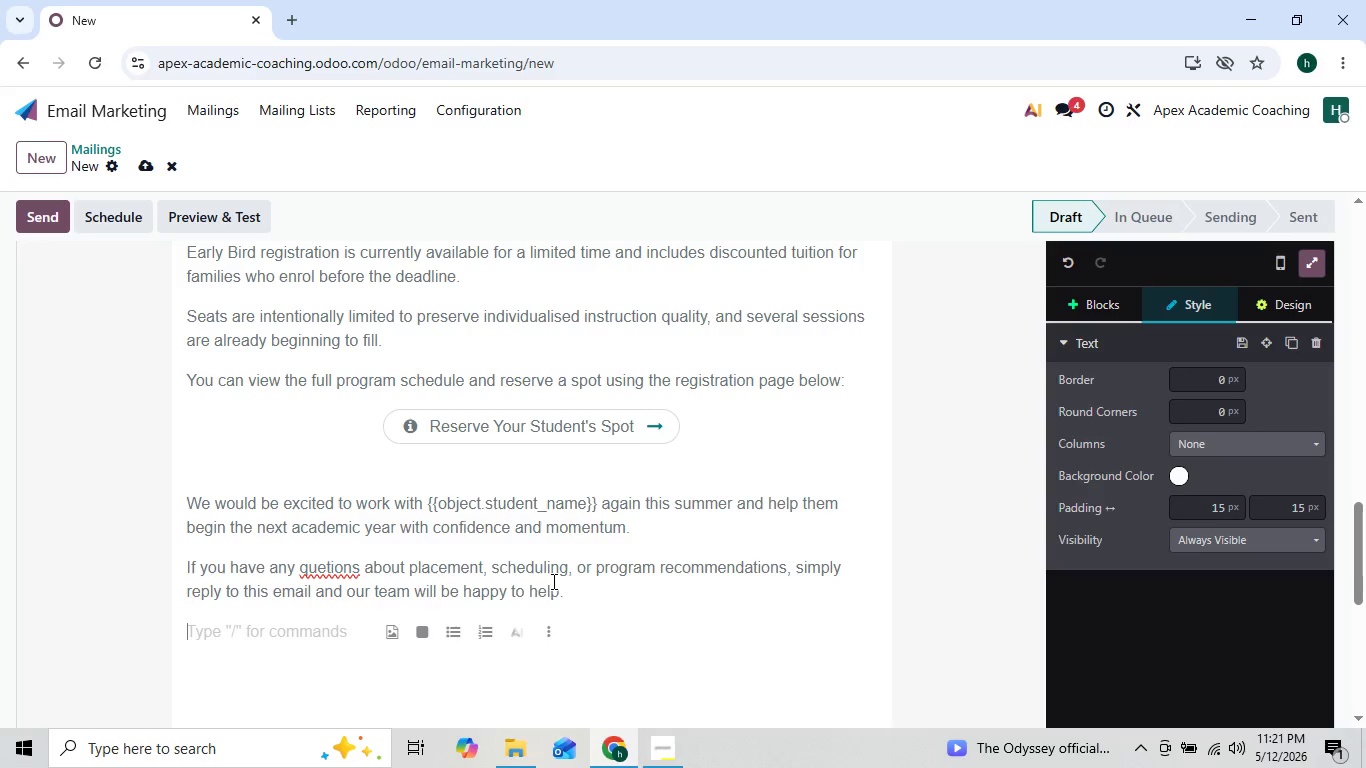 
type(SI)
key(Backspace)
type(incerely,)
 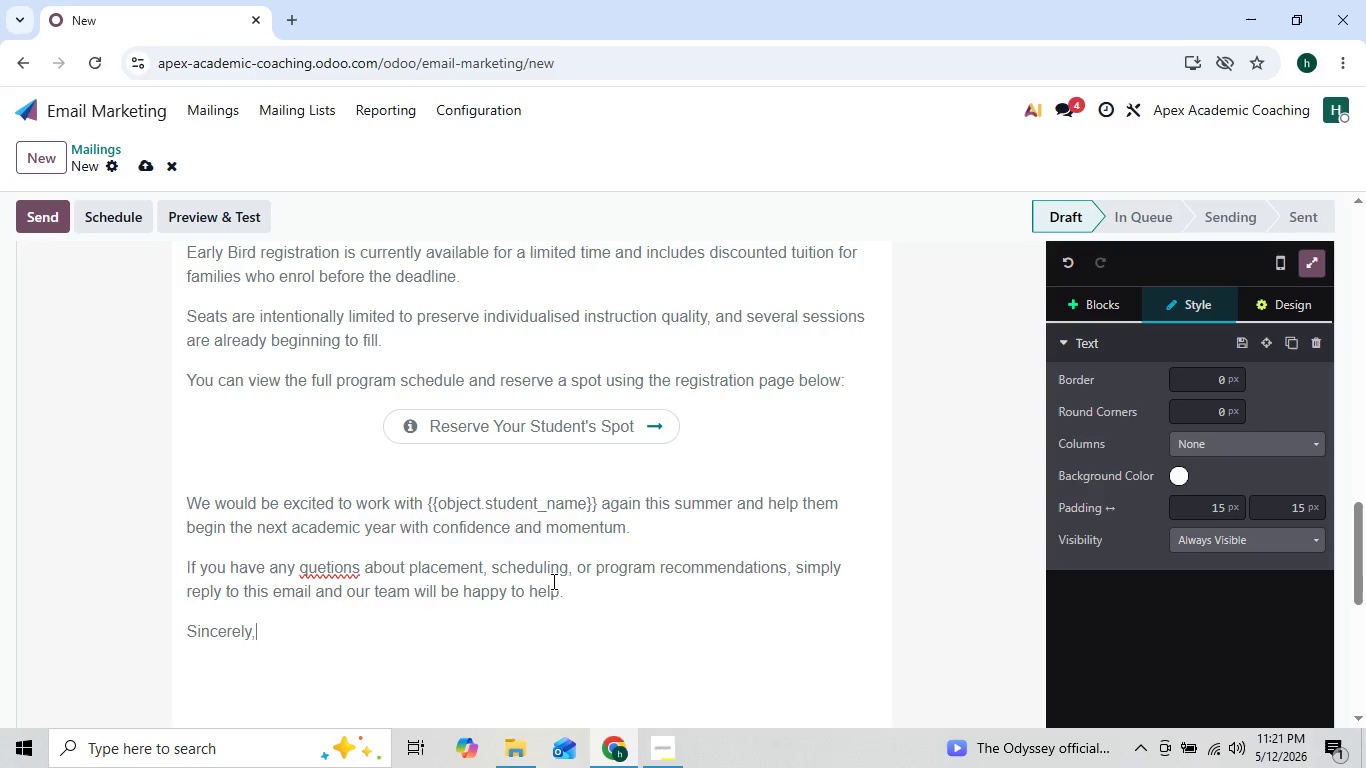 
key(Enter)
 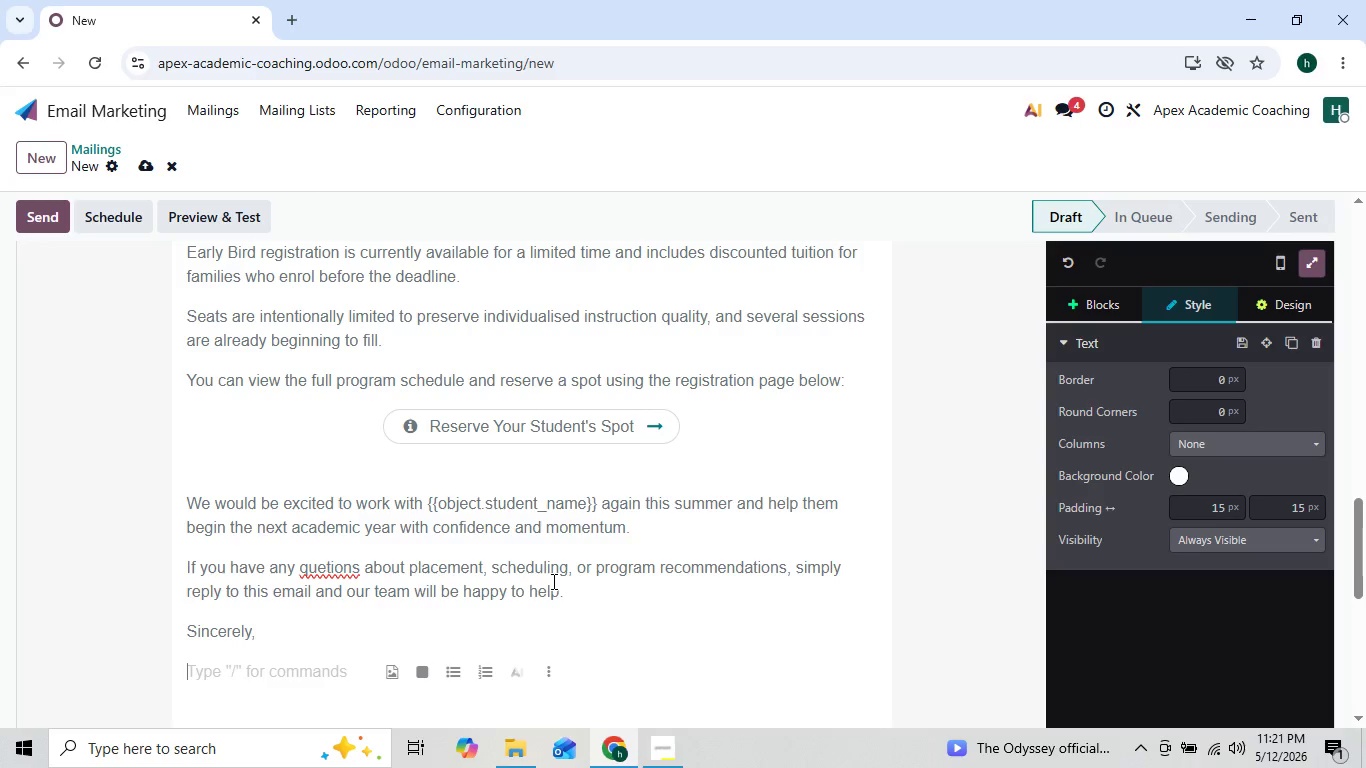 
key(Backspace)
 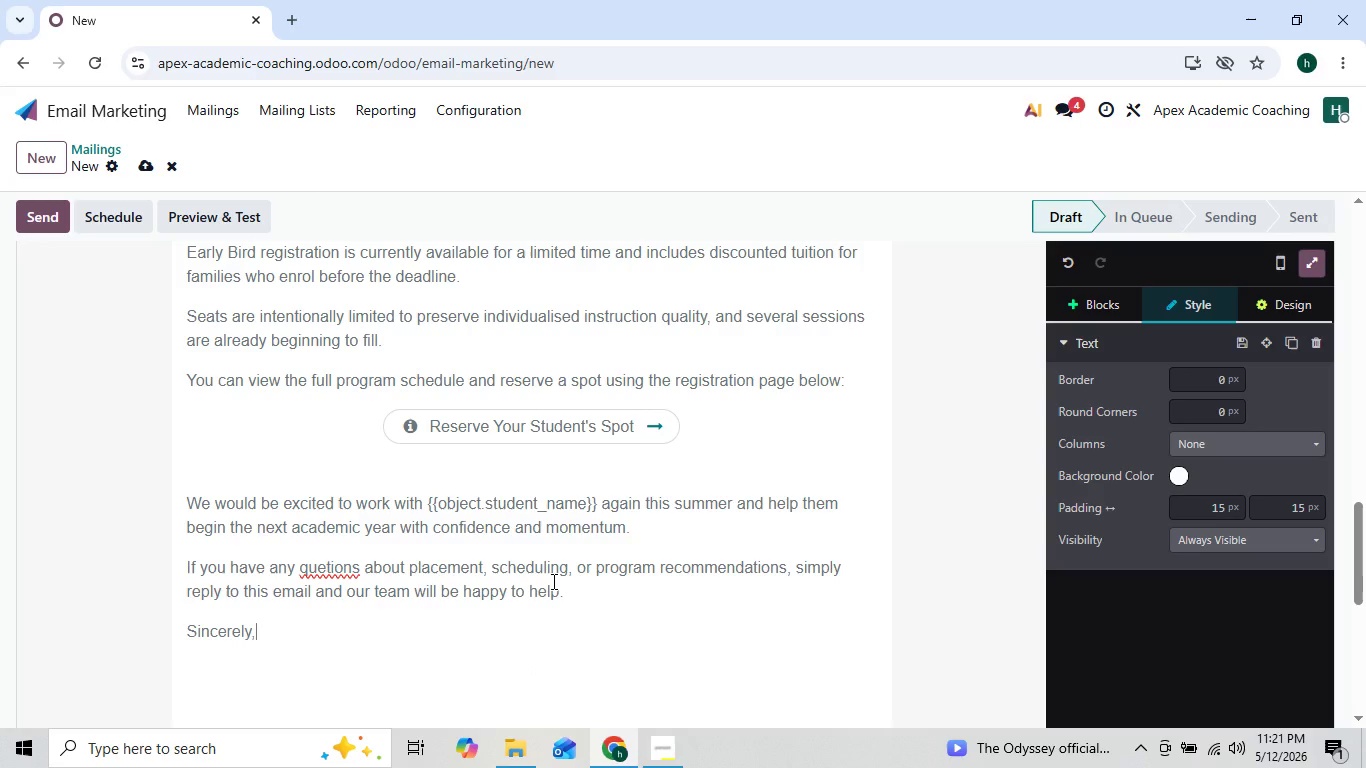 
key(Shift+Enter)
 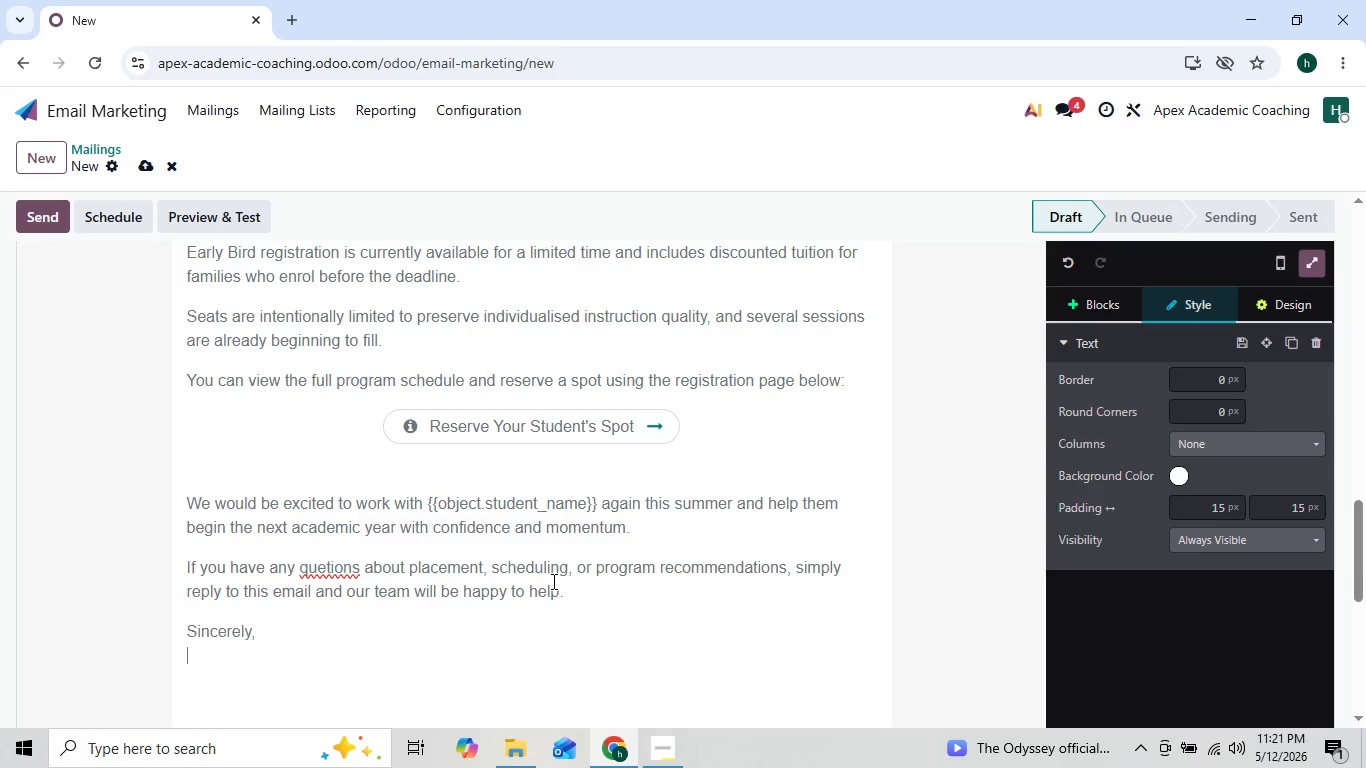 
type(Apex Academic Coaching)
 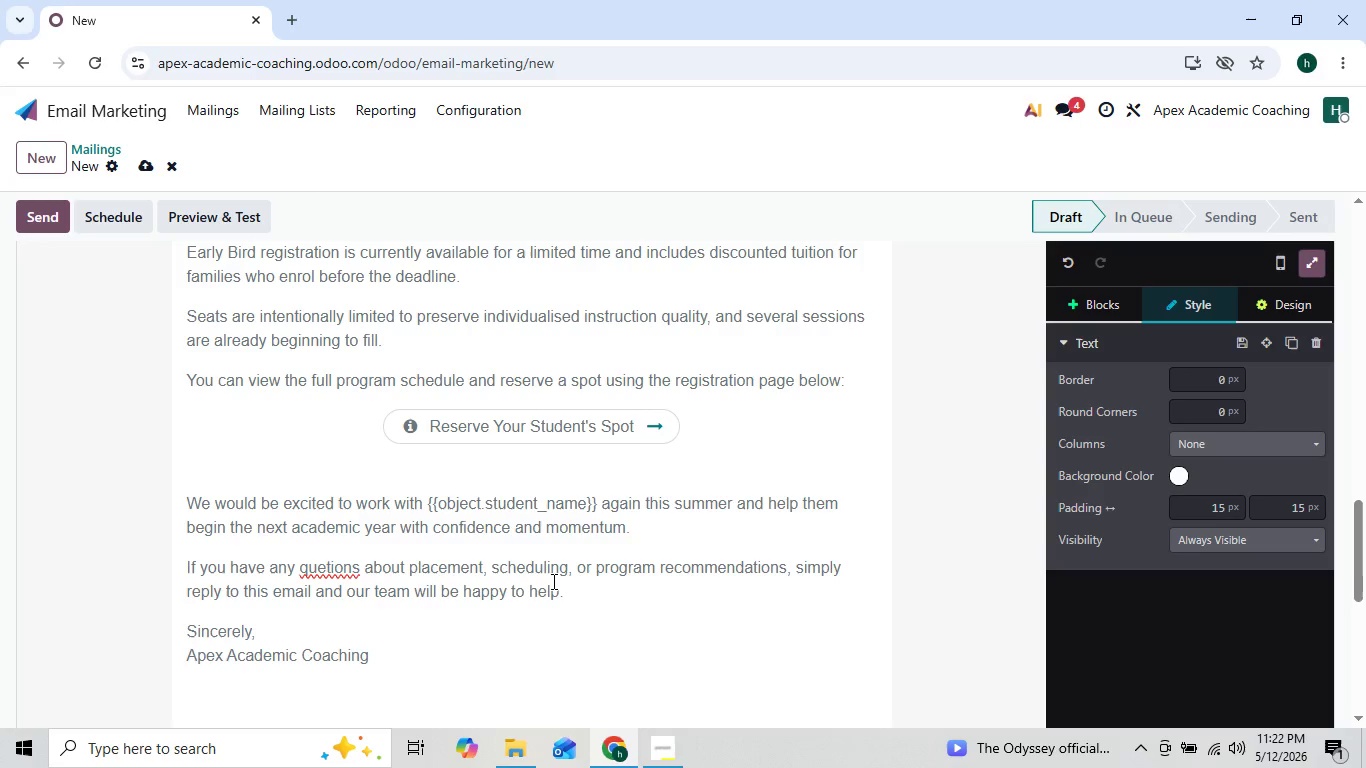 
wait(6.11)
 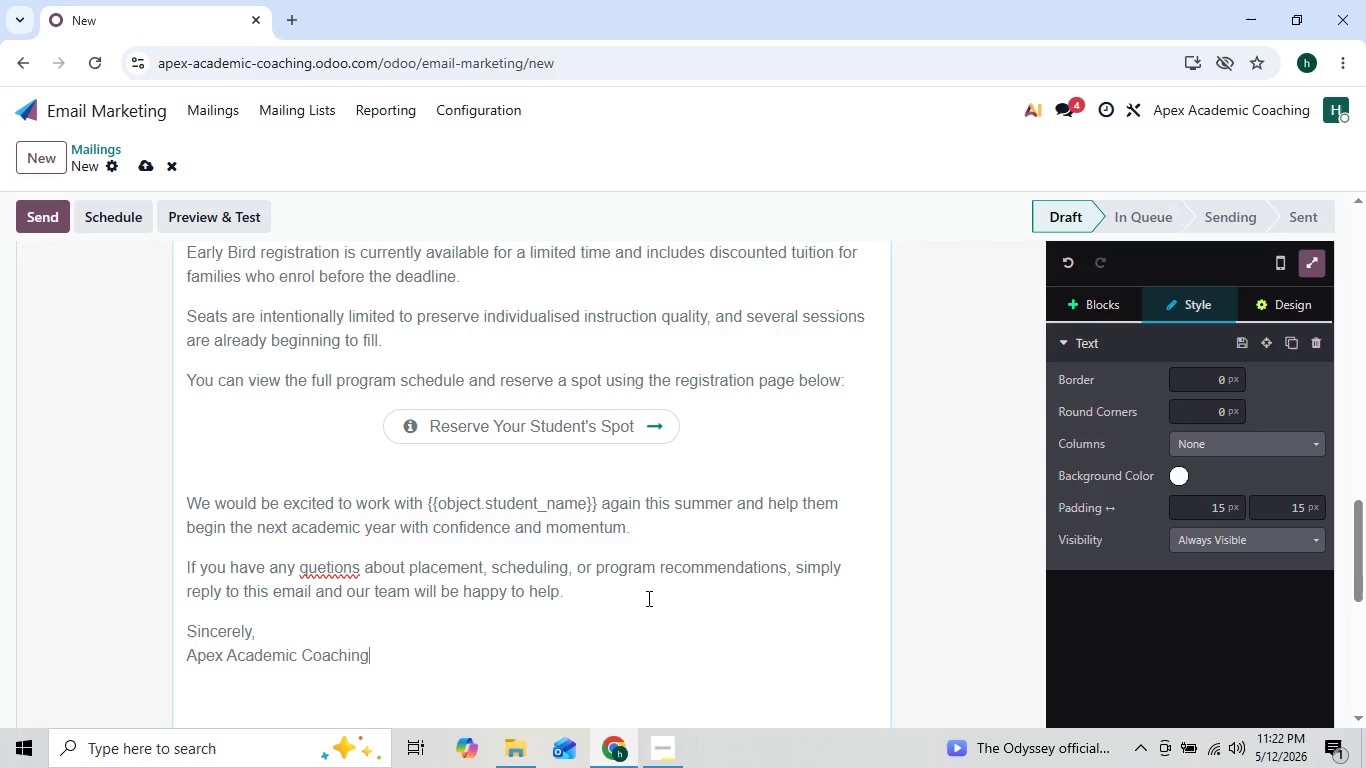 
right_click([328, 538])
 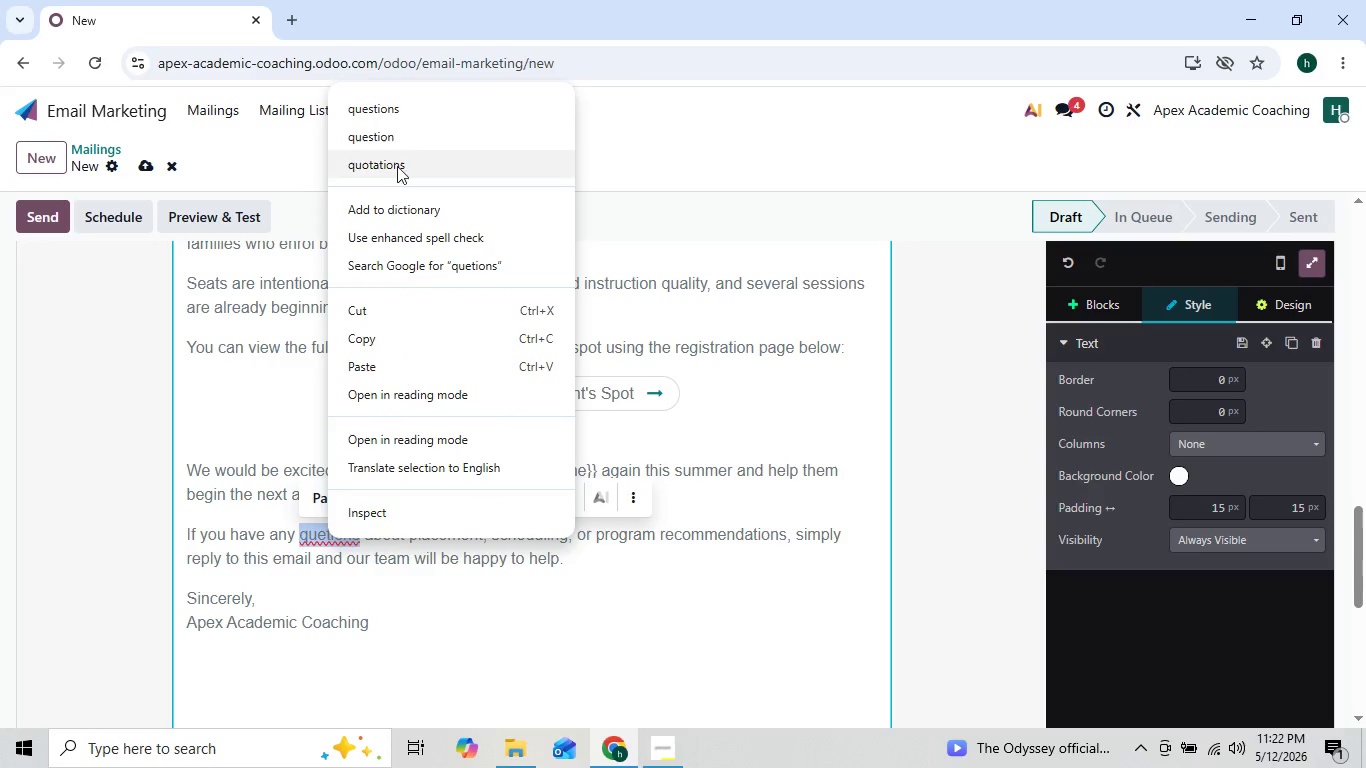 
left_click([428, 98])
 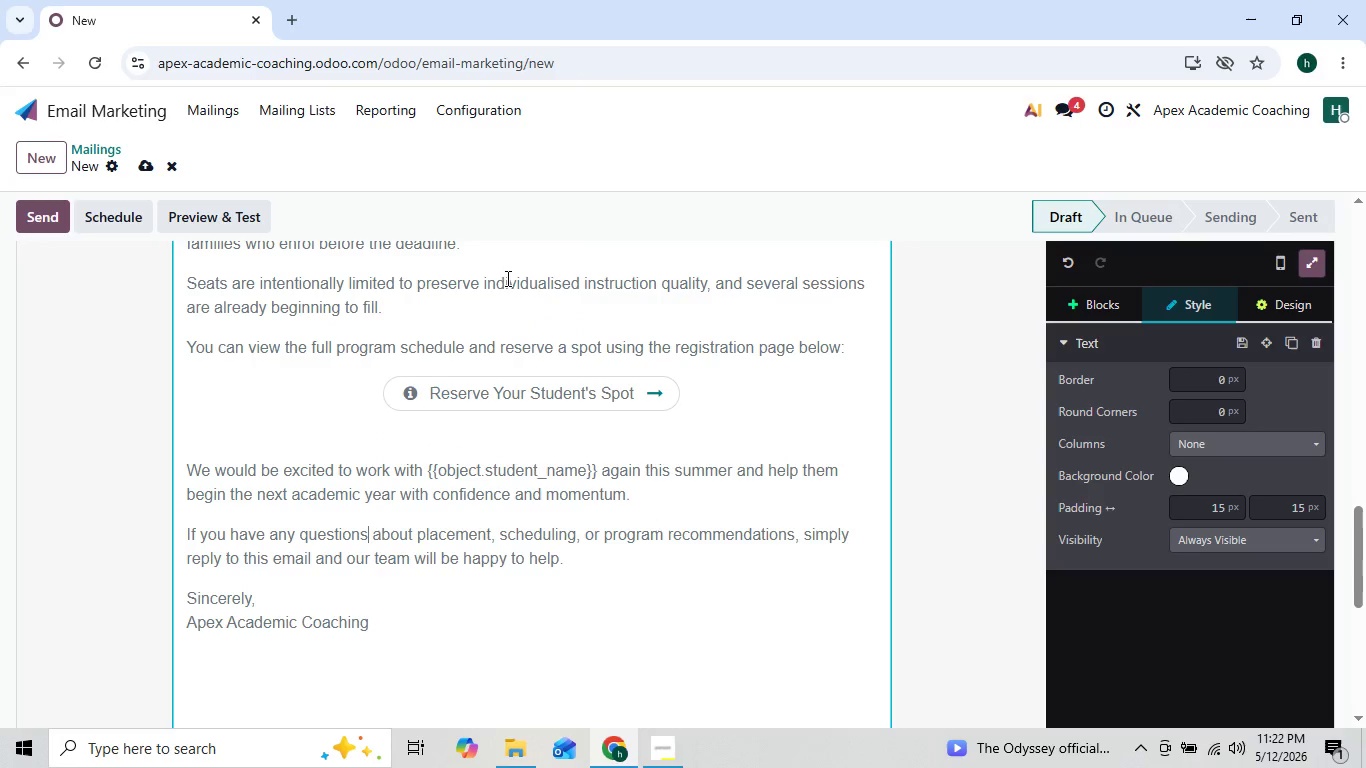 
mouse_move([533, 593])
 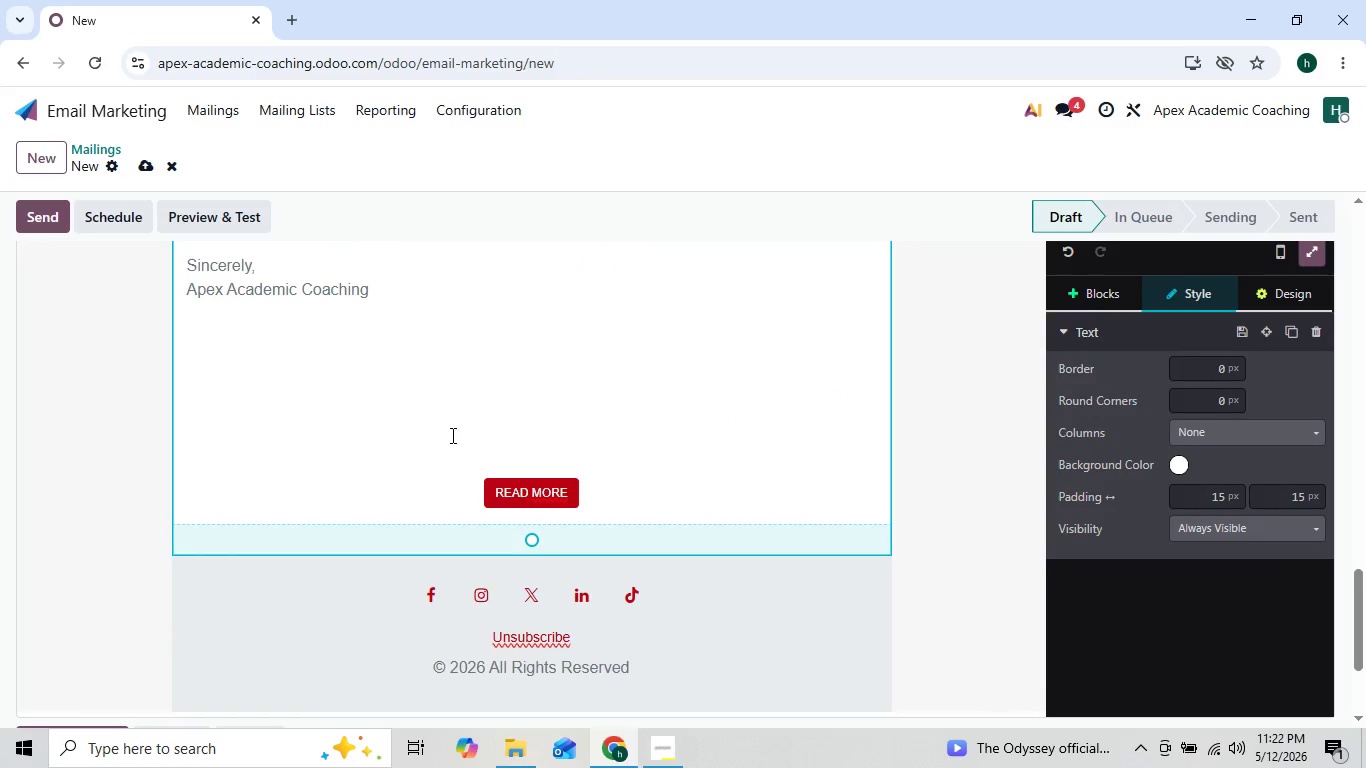 
left_click([451, 435])
 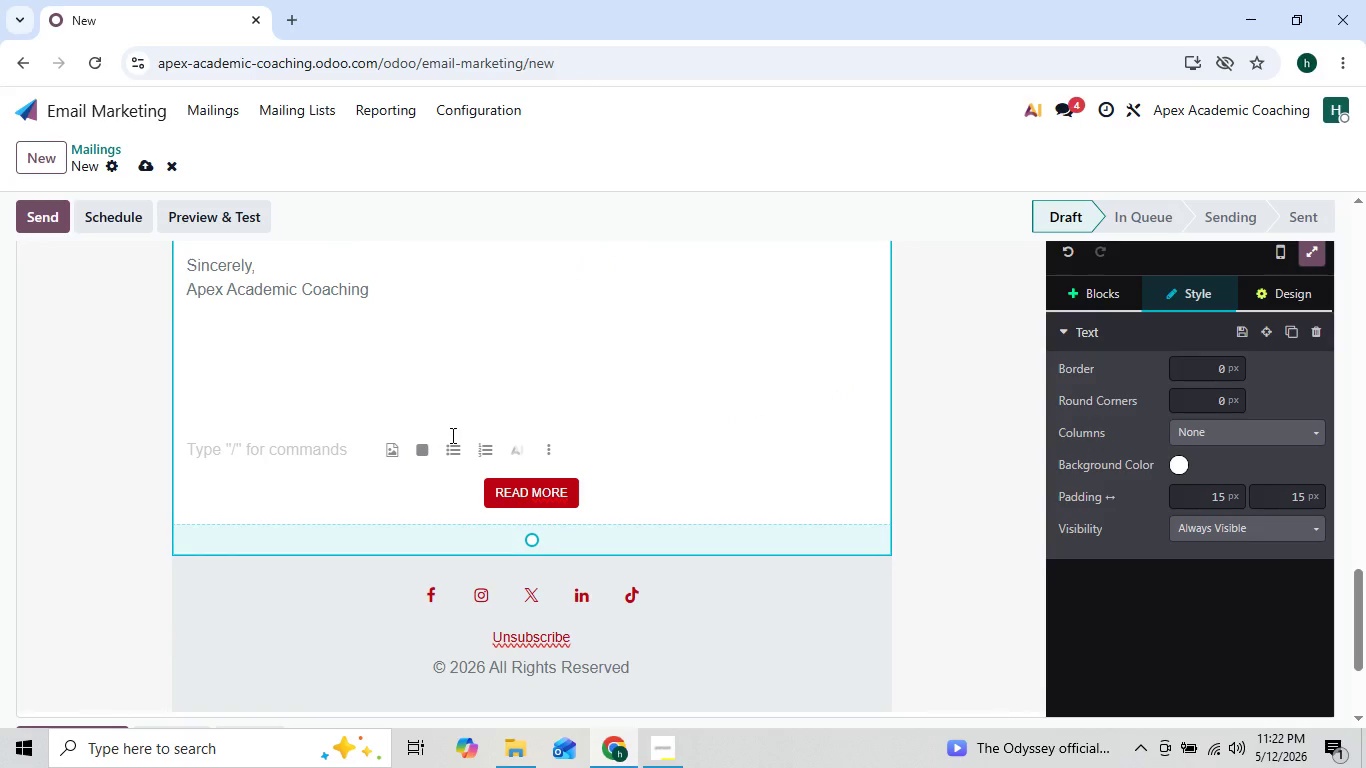 
key(Backspace)
 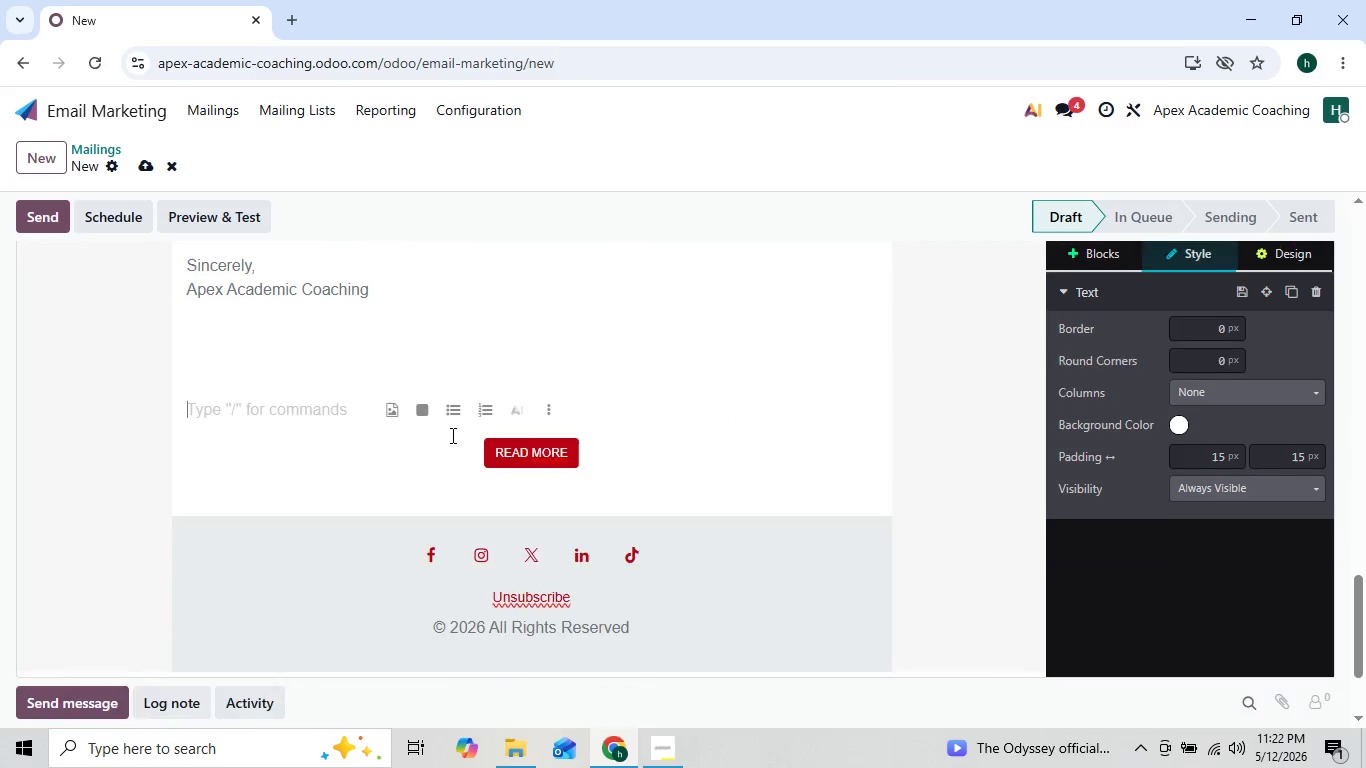 
key(Backspace)
 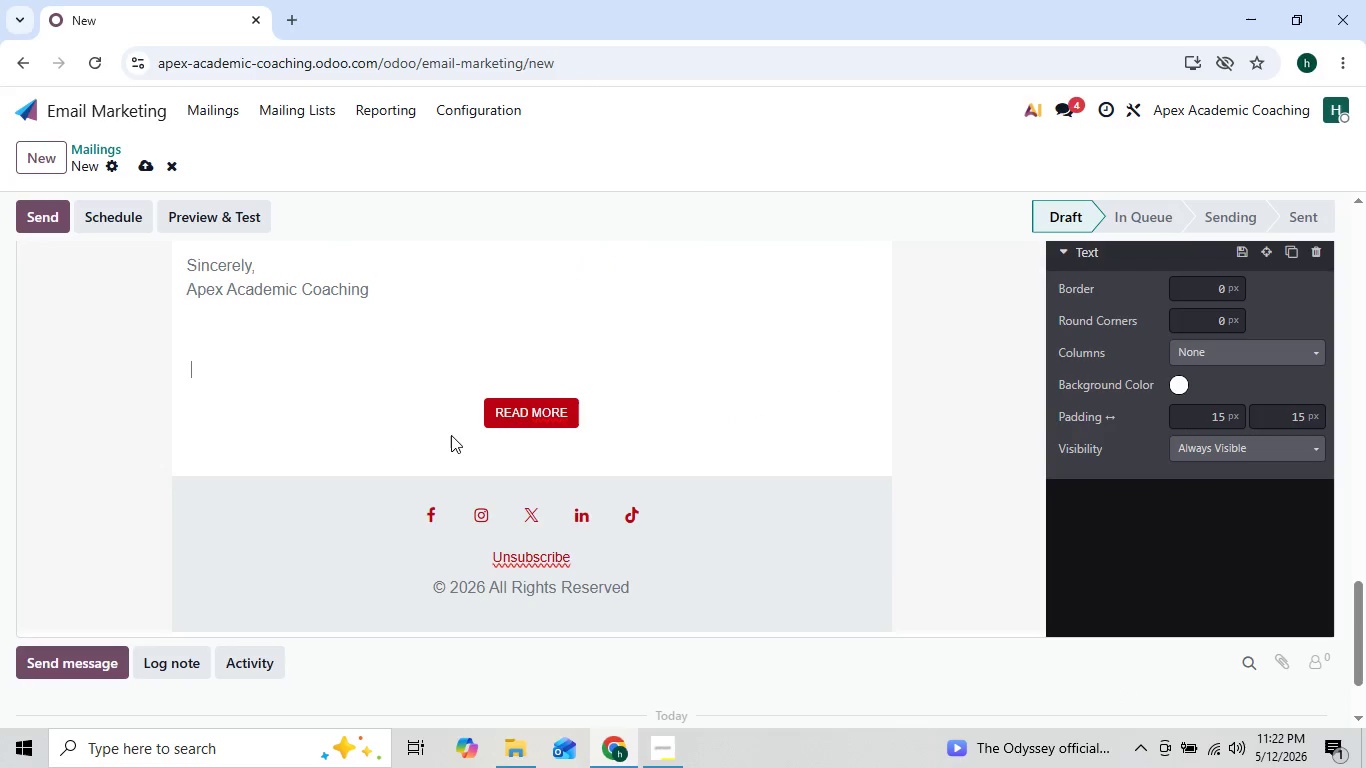 
key(Backspace)
 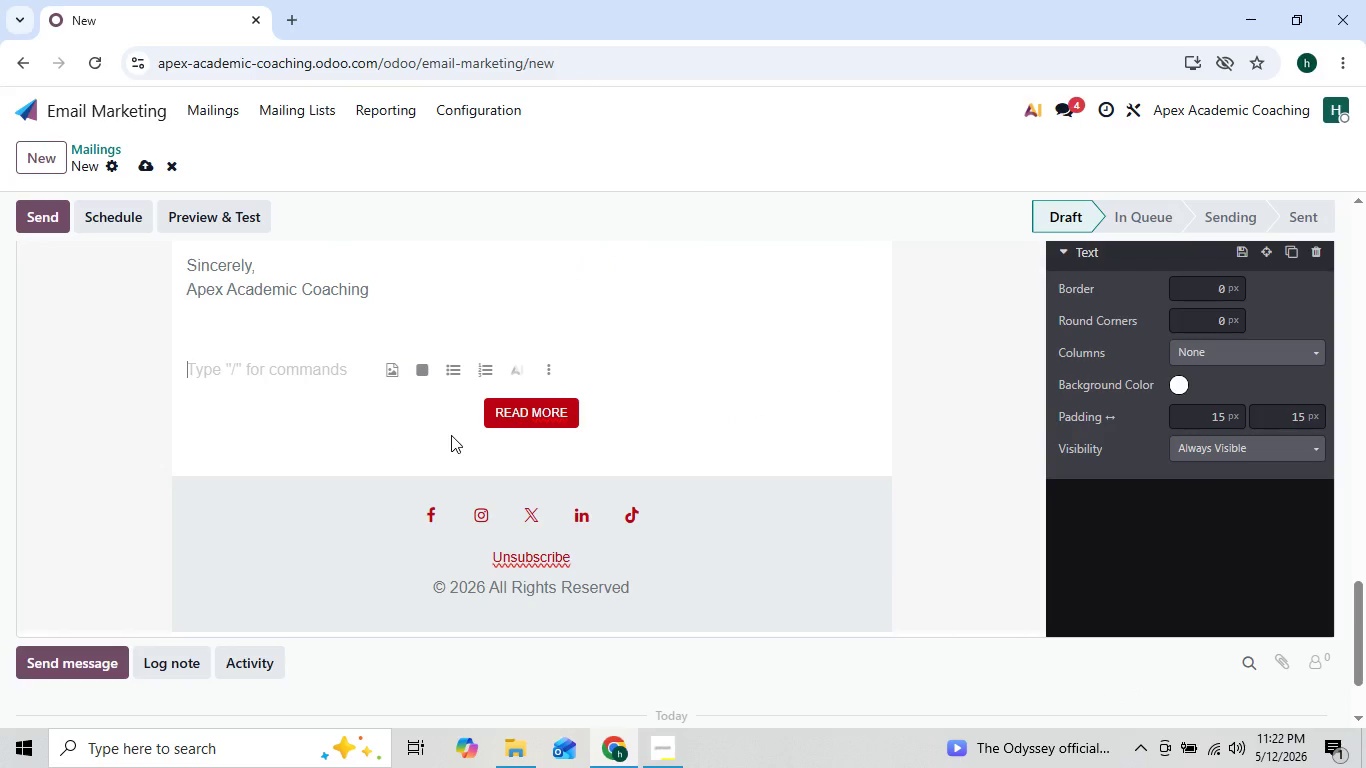 
key(Backspace)
 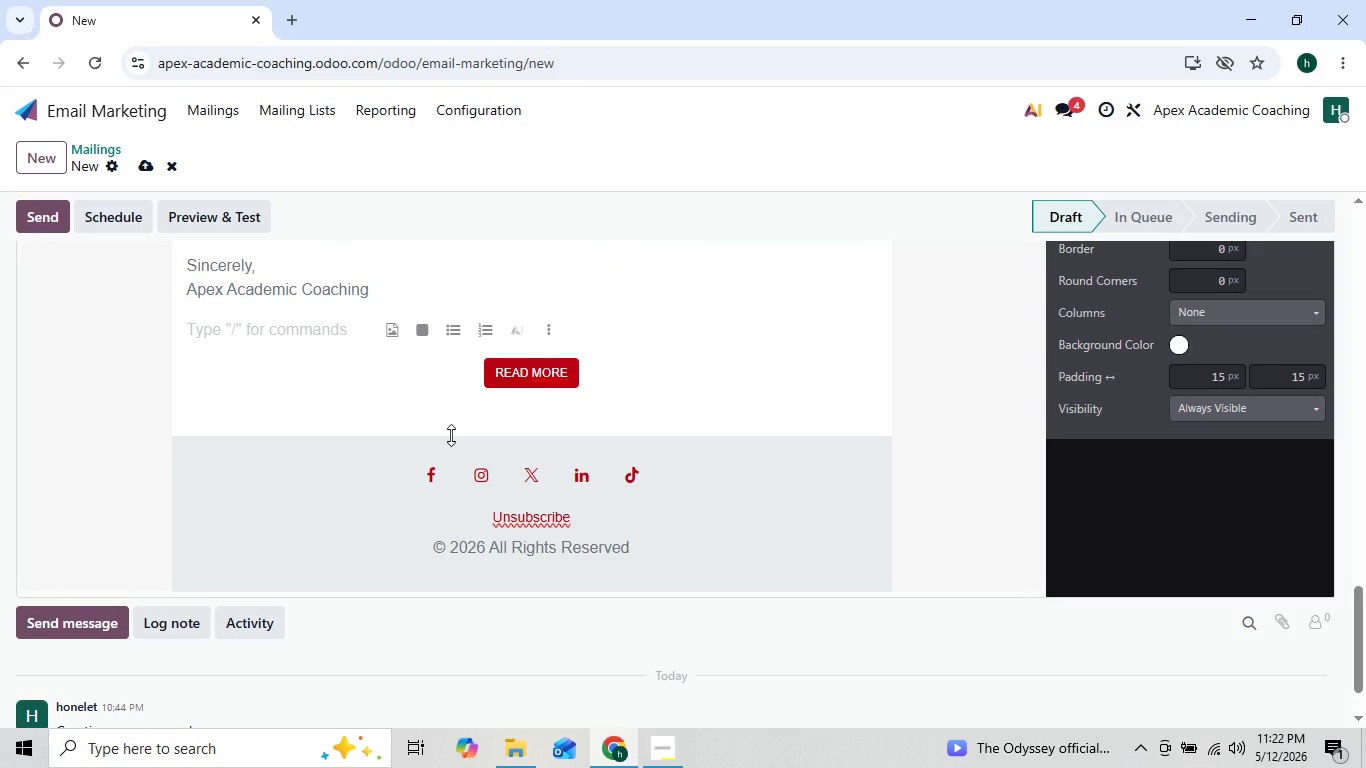 
key(Backspace)
 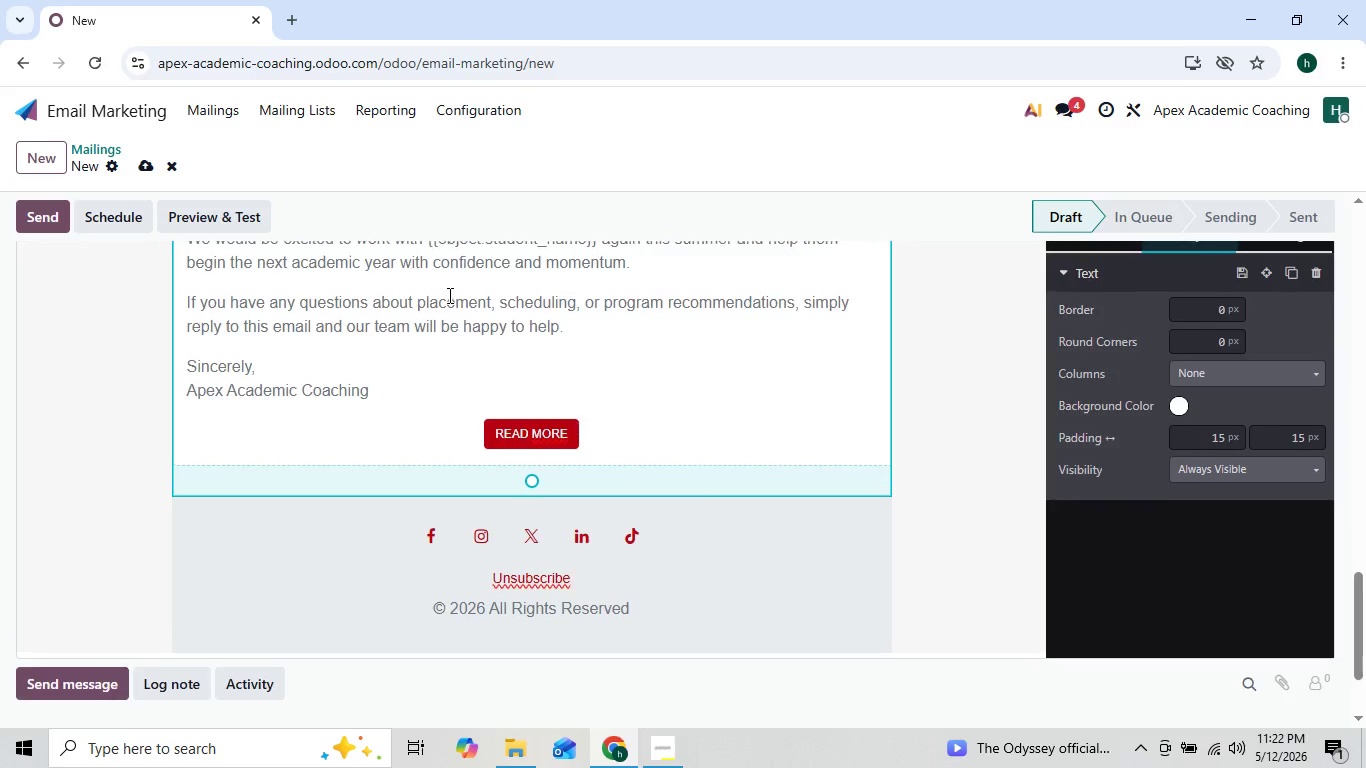 
mouse_move([464, 384])
 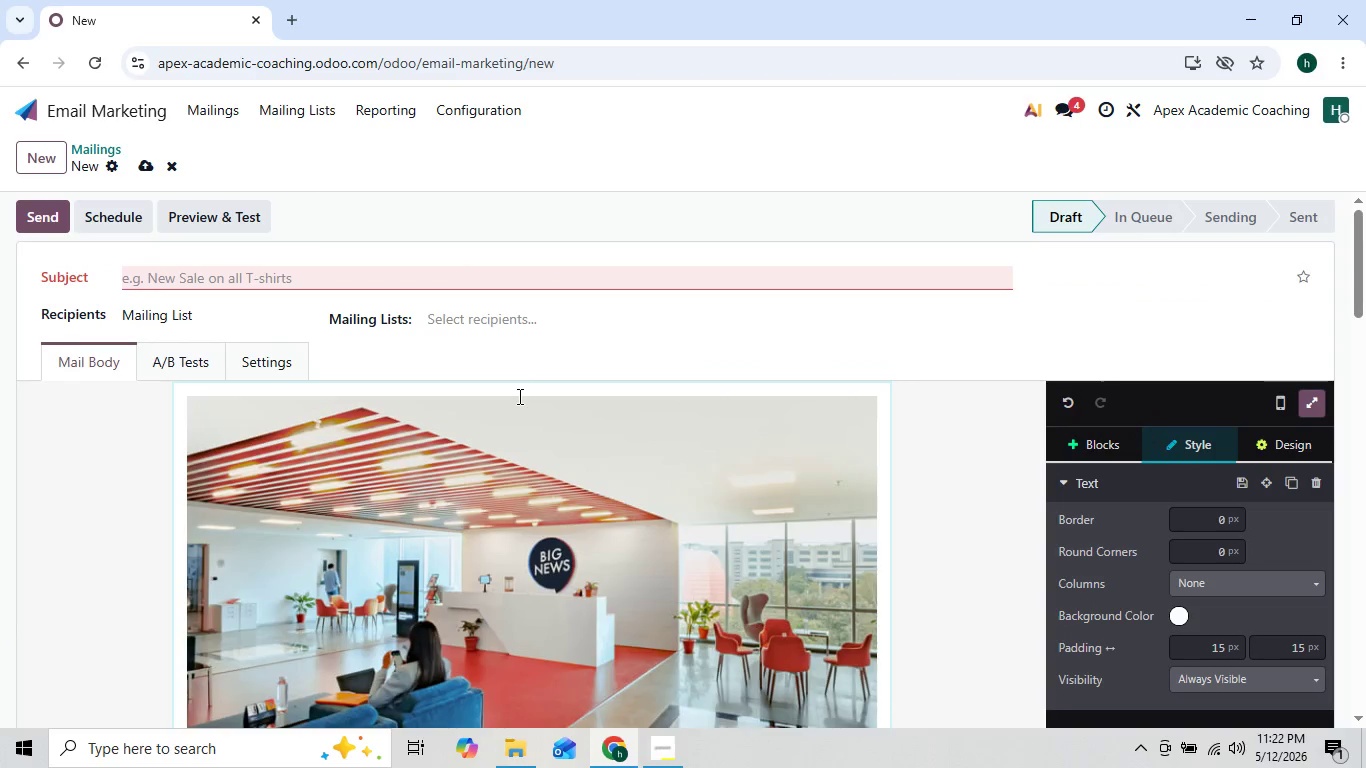 
left_click([518, 396])
 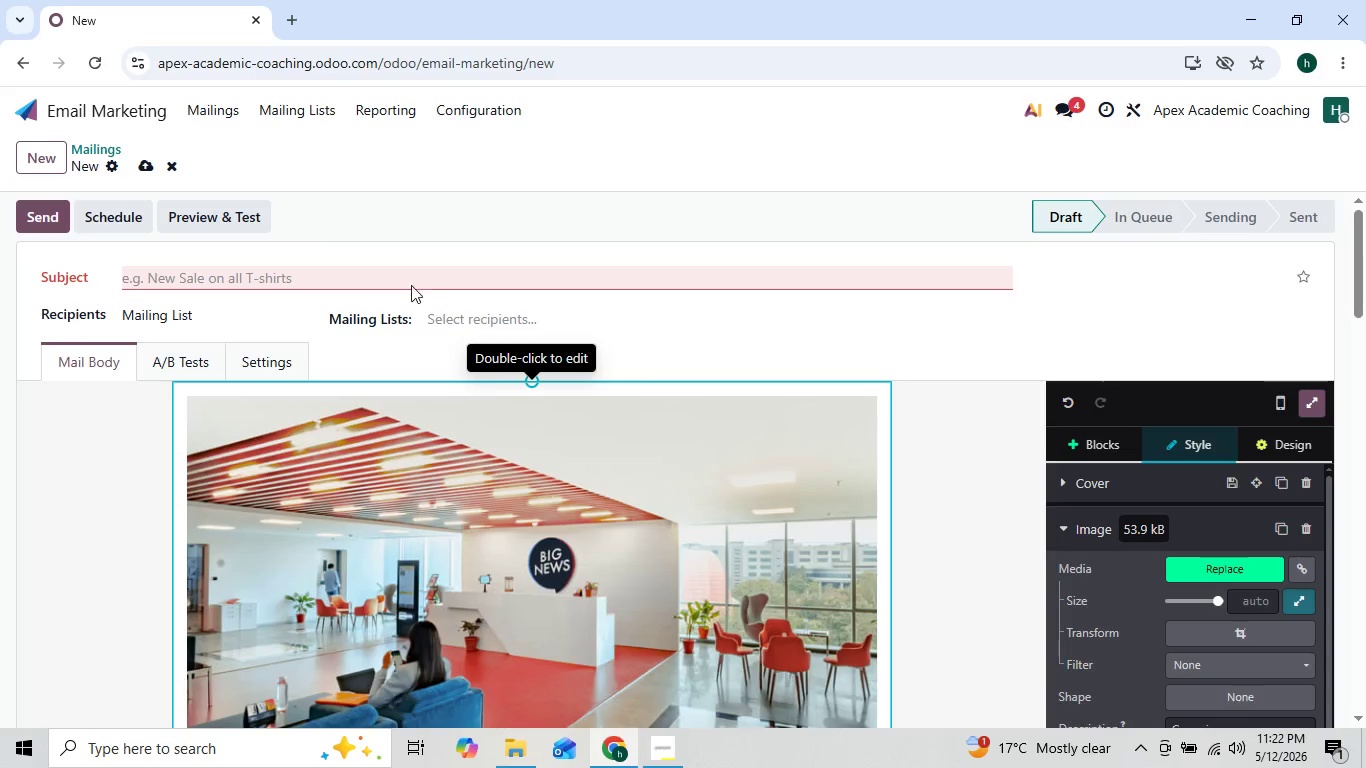 
left_click([304, 277])
 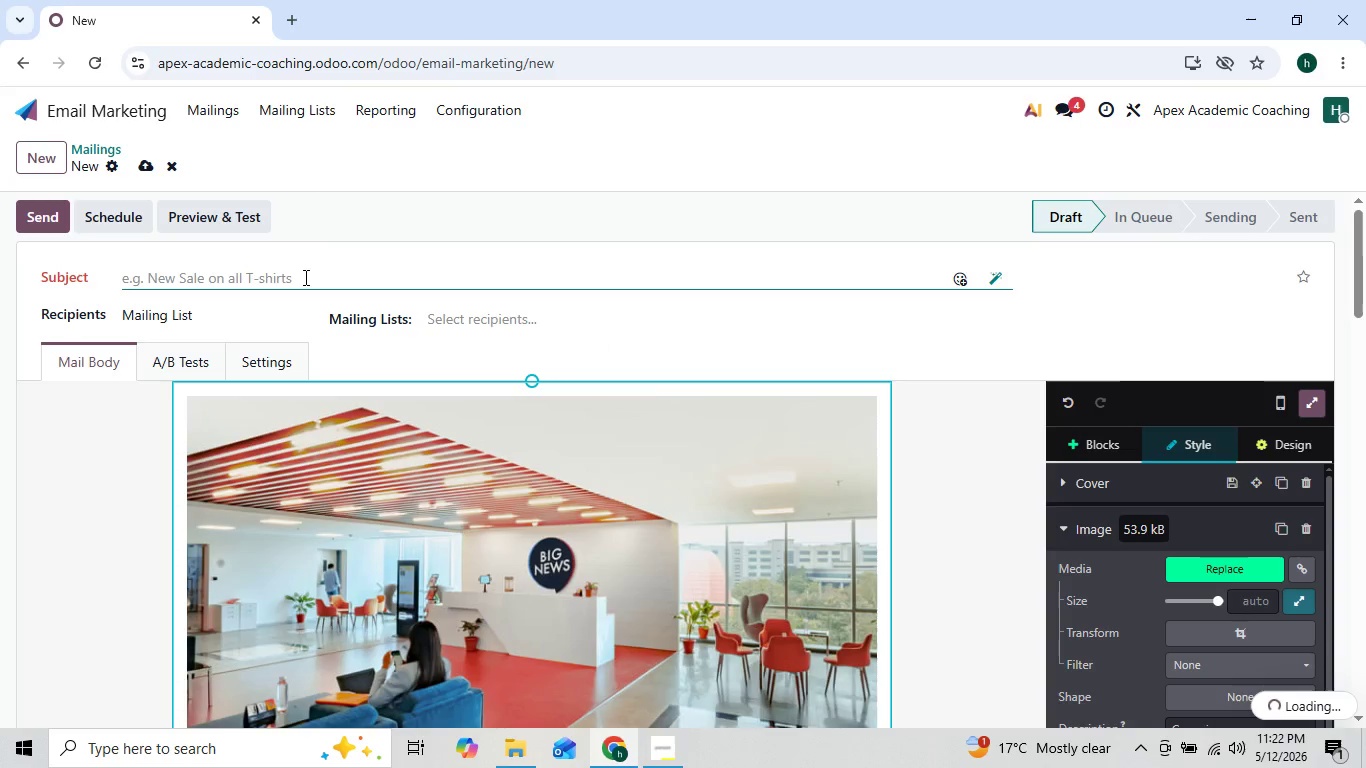 
mouse_move([302, 551])
 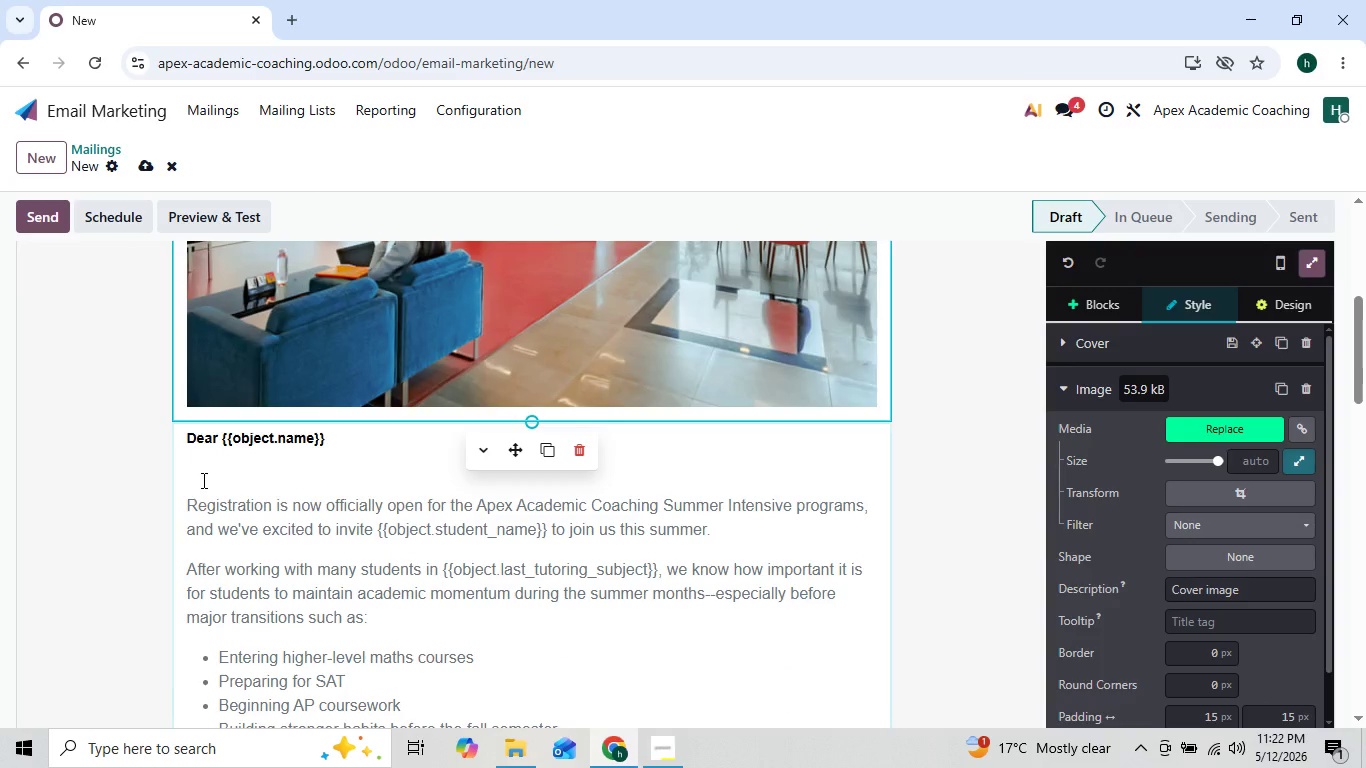 
left_click([202, 480])
 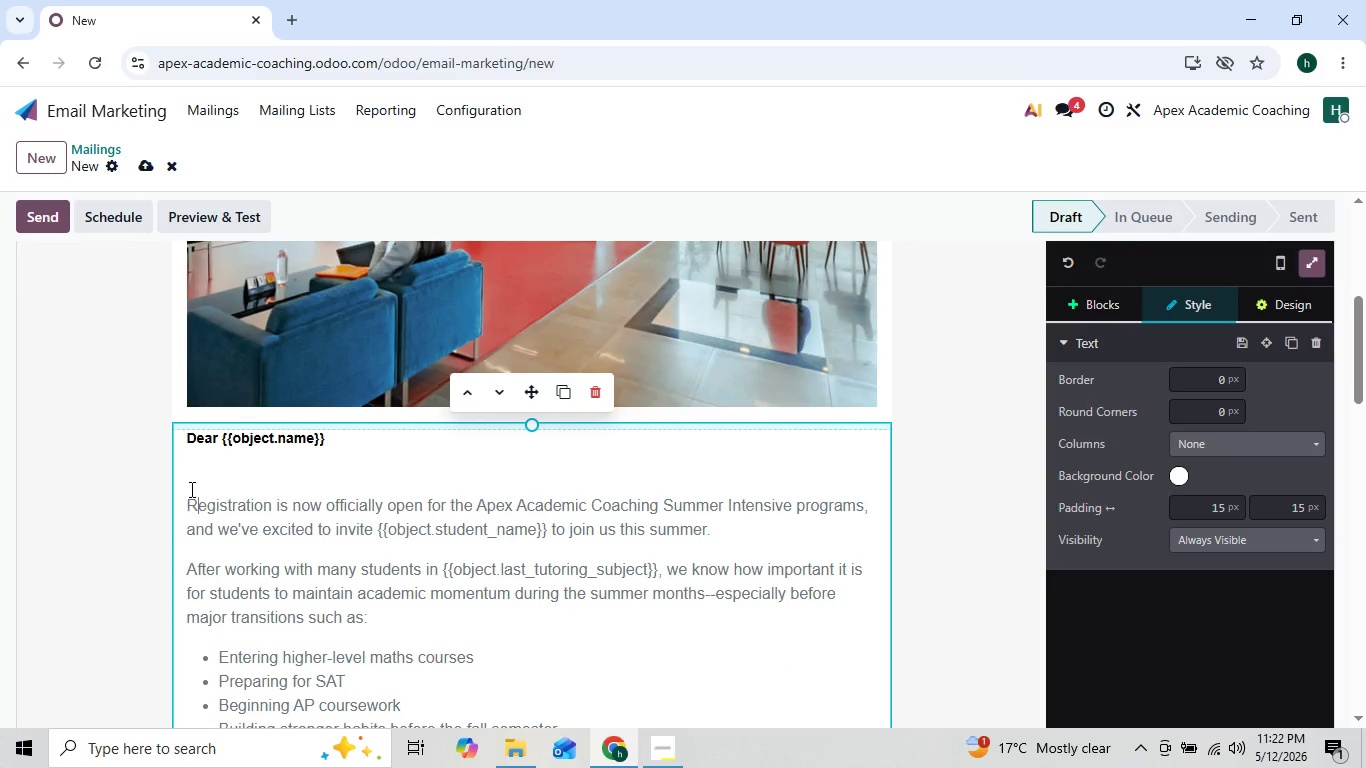 
left_click([188, 491])
 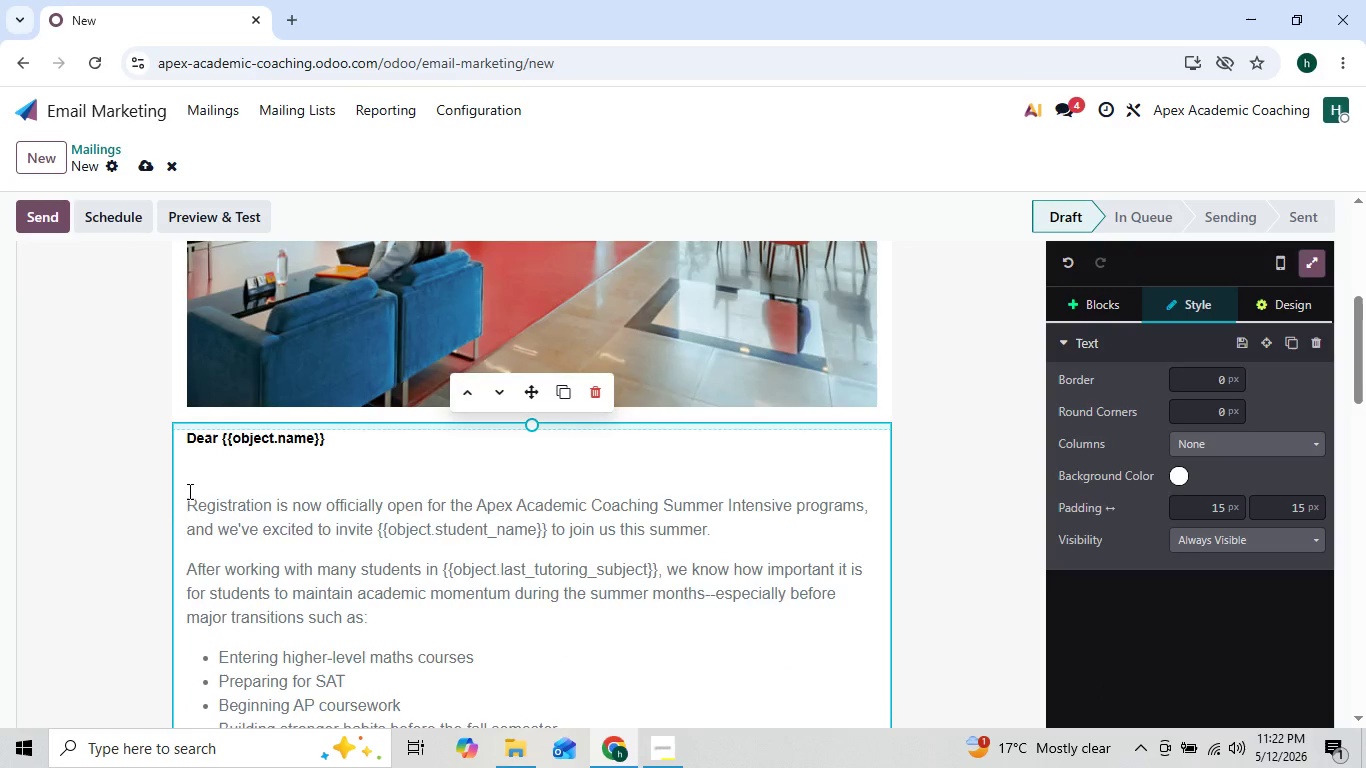 
key(Backspace)
 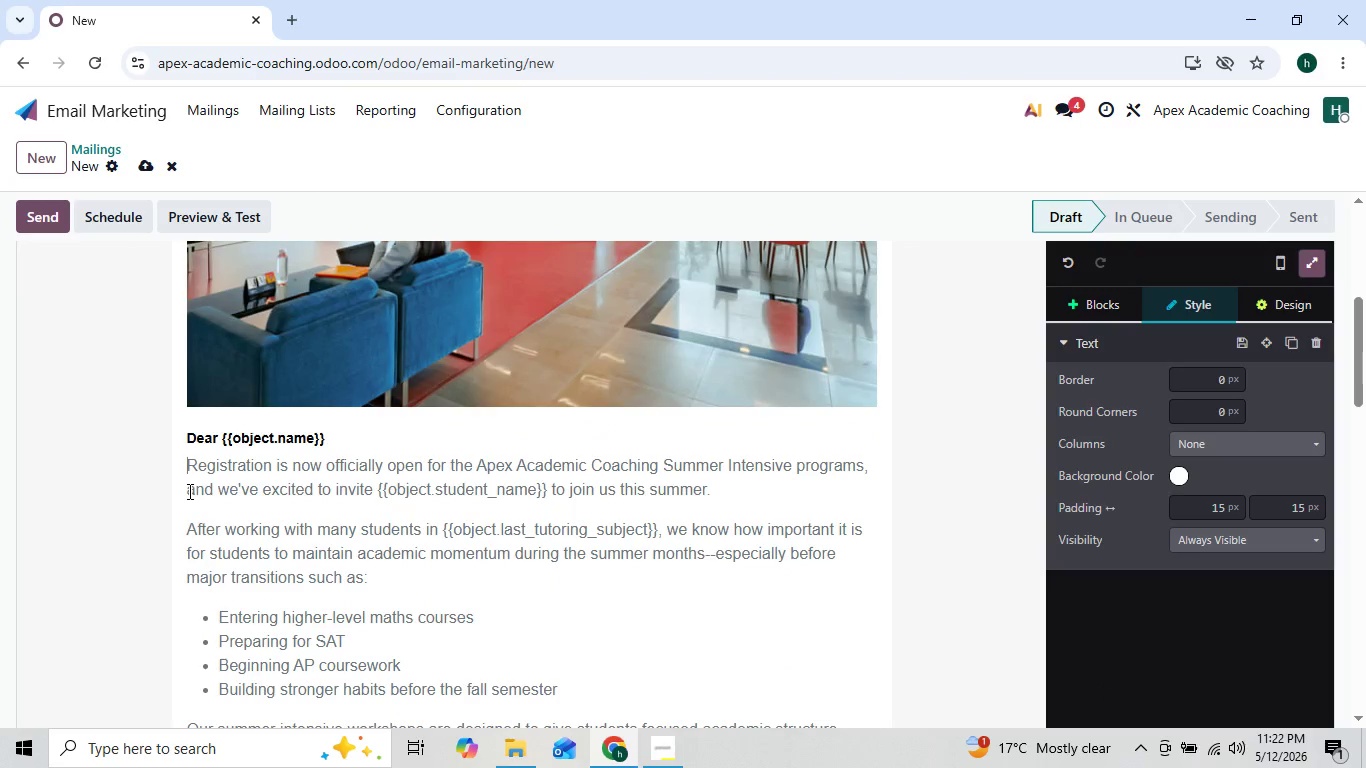 
key(Shift+Enter)
 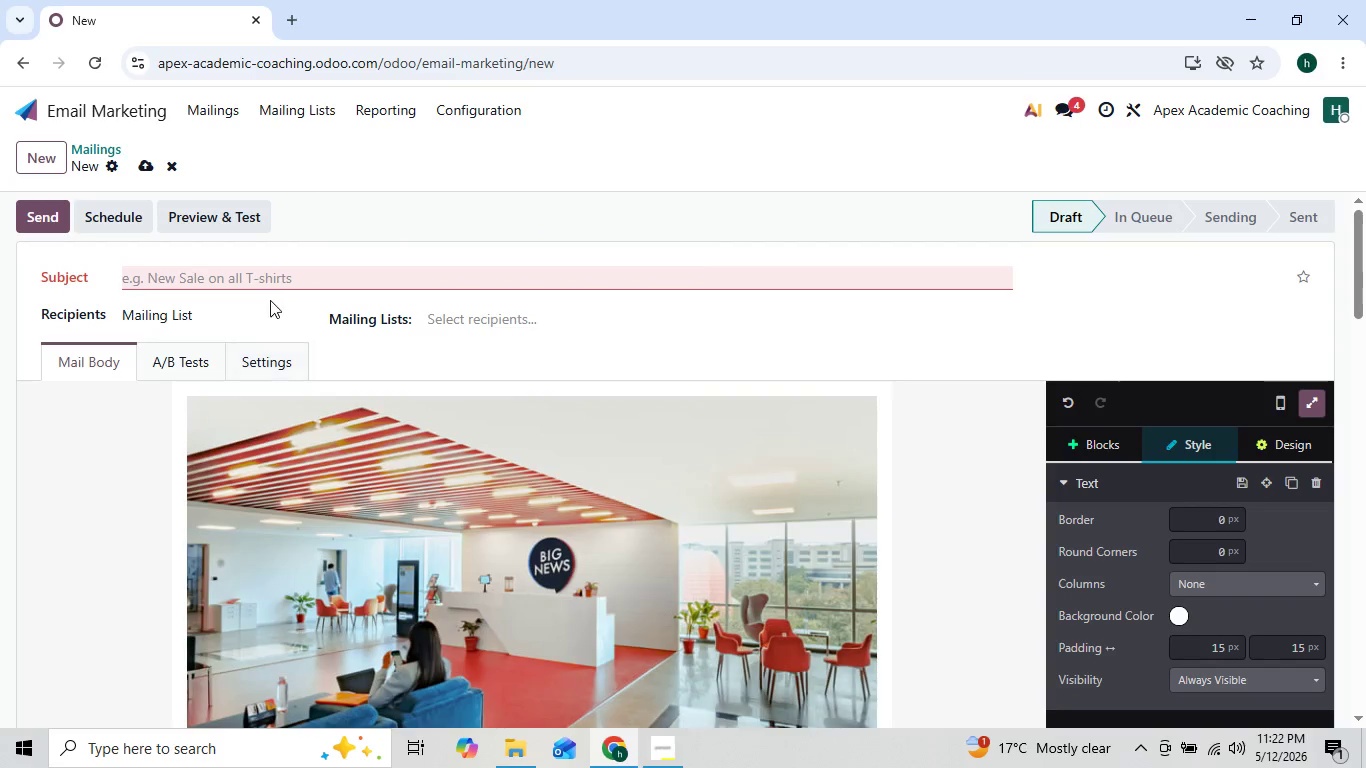 
left_click([286, 279])
 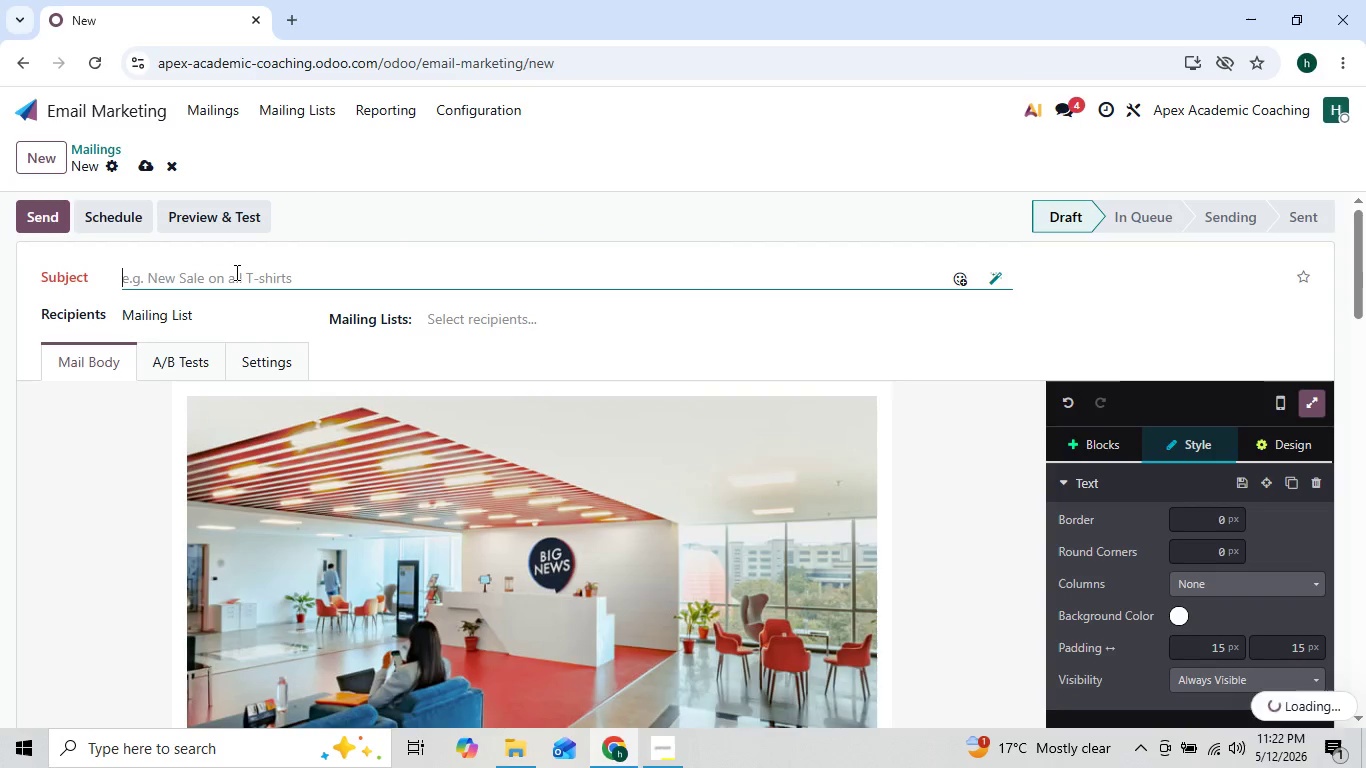 
hold_key(key=ShiftLeft, duration=1.5)
 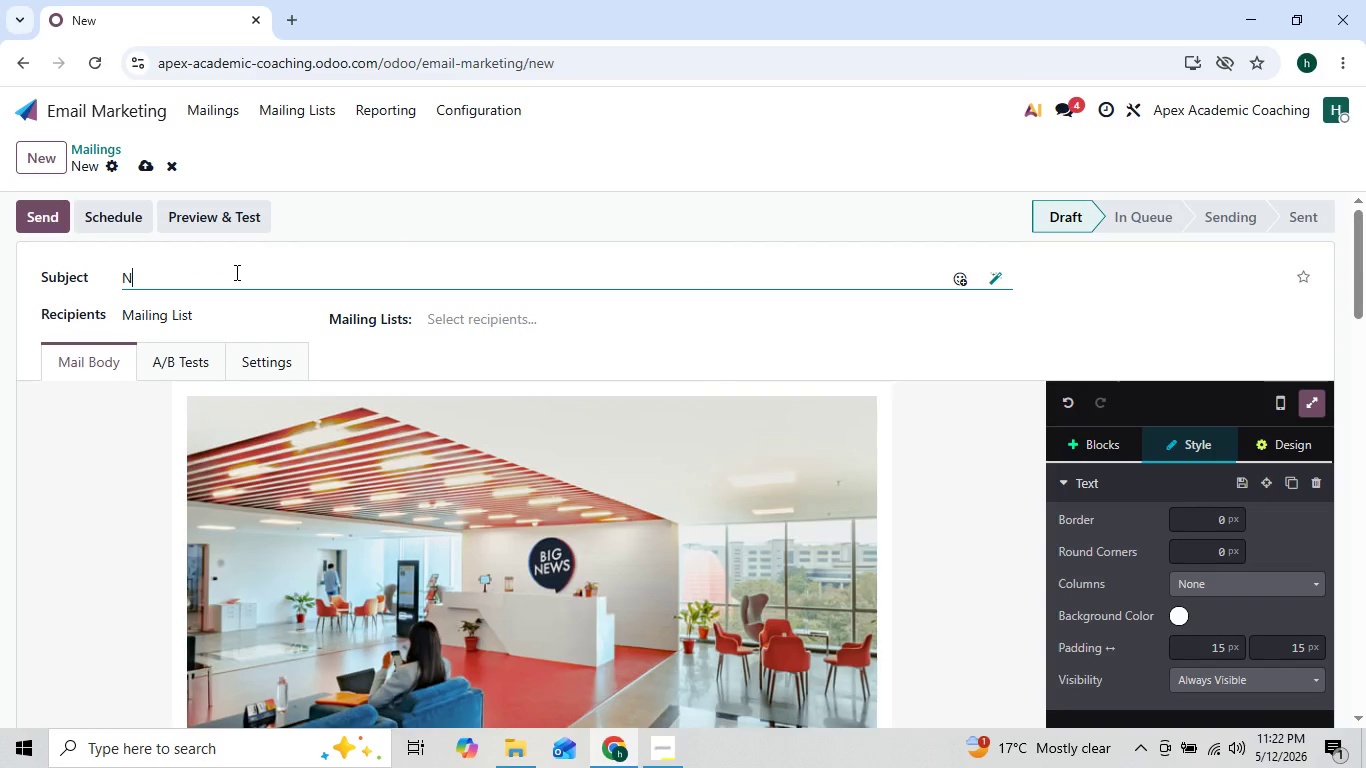 
type(Now open)
key(Backspace)
key(Backspace)
key(Backspace)
key(Backspace)
type(Open summer)
 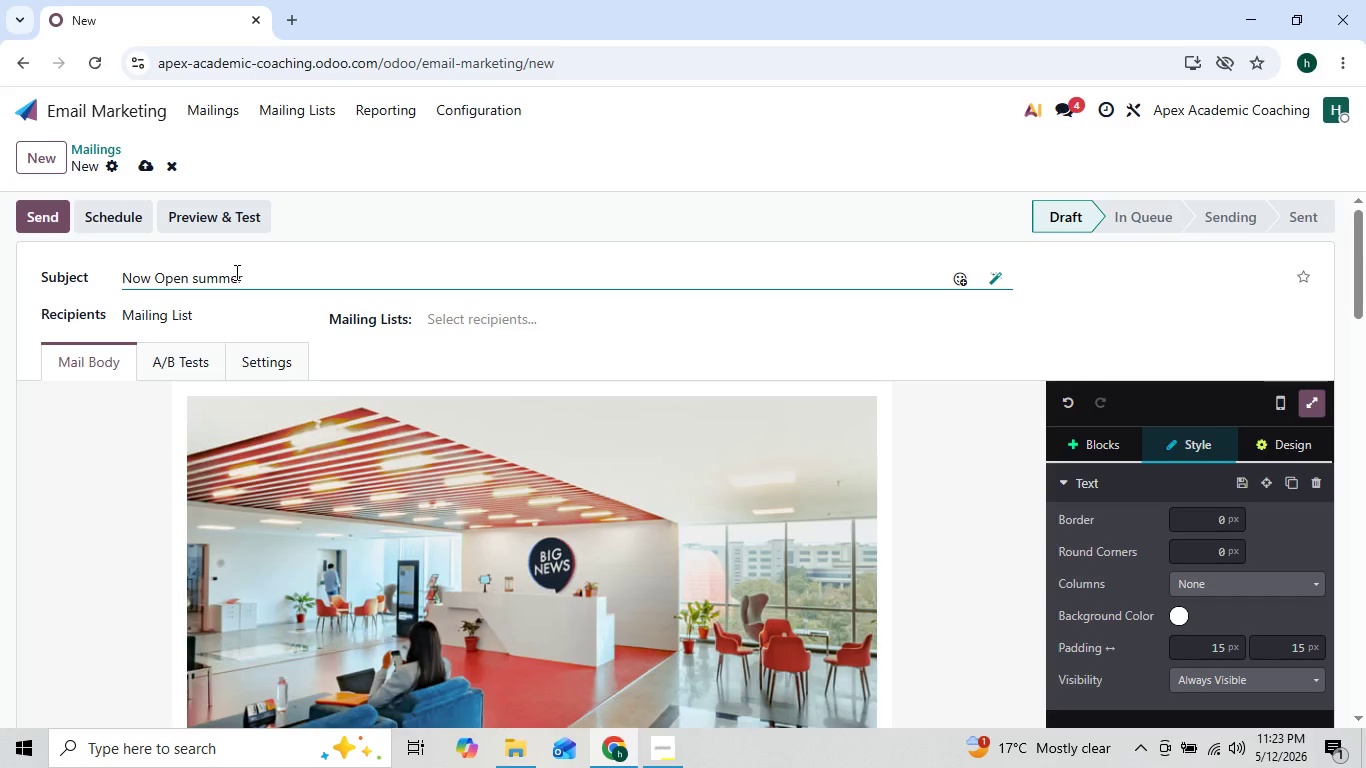 
key(ArrowLeft)
 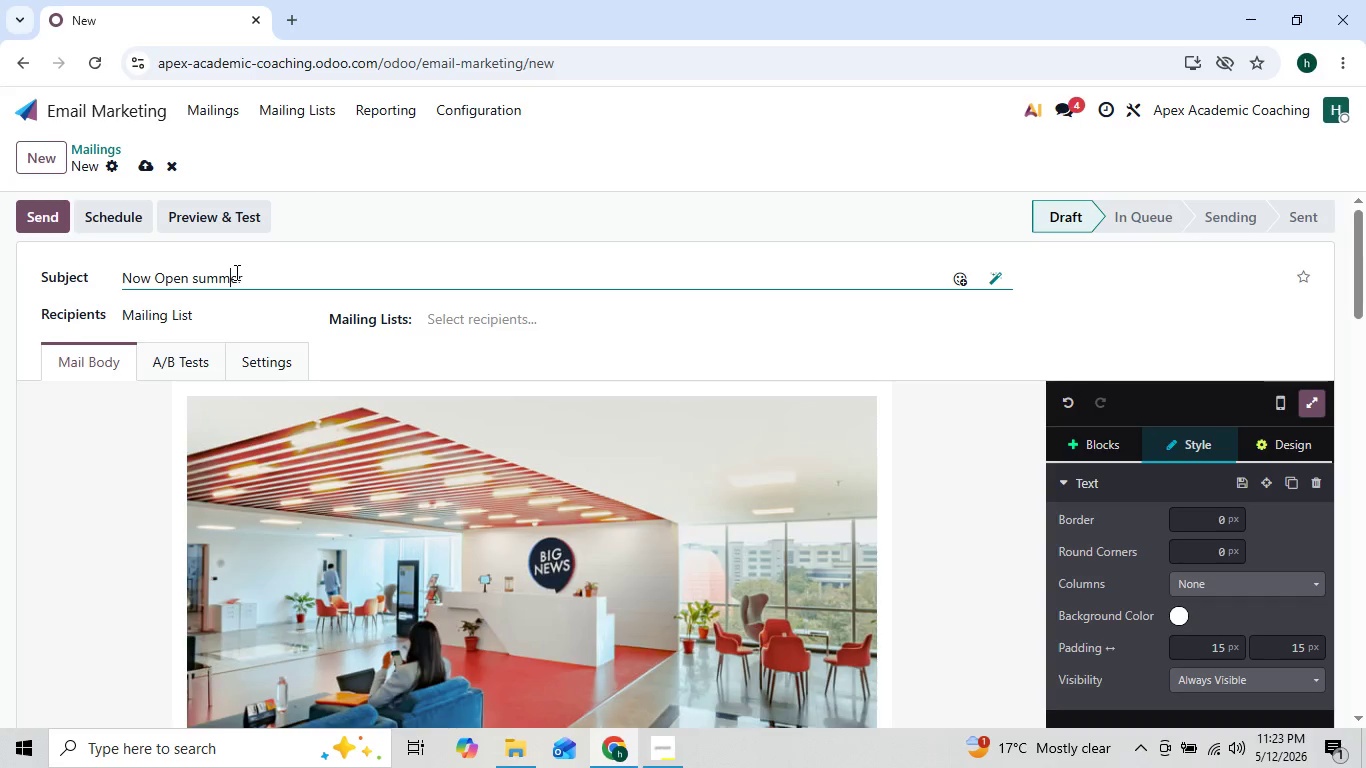 
key(ArrowLeft)
 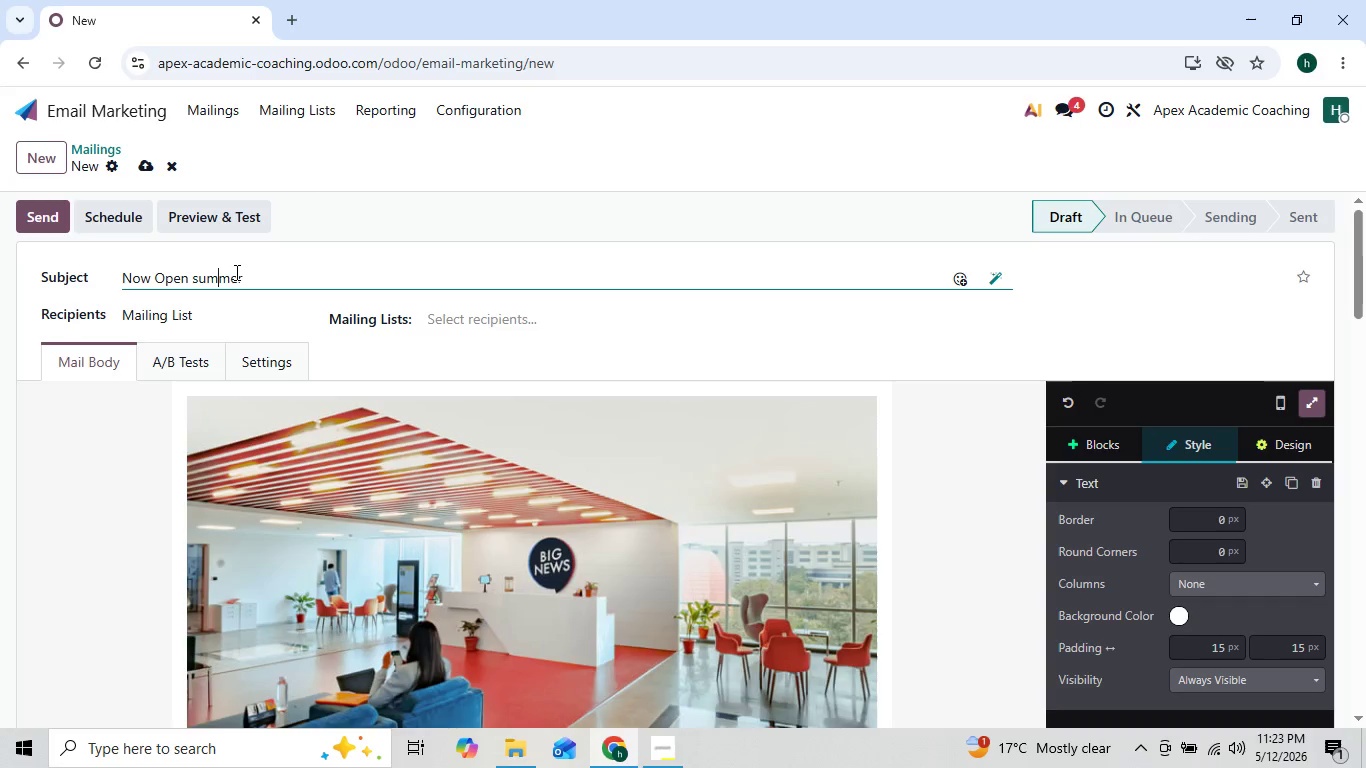 
key(ArrowLeft)
 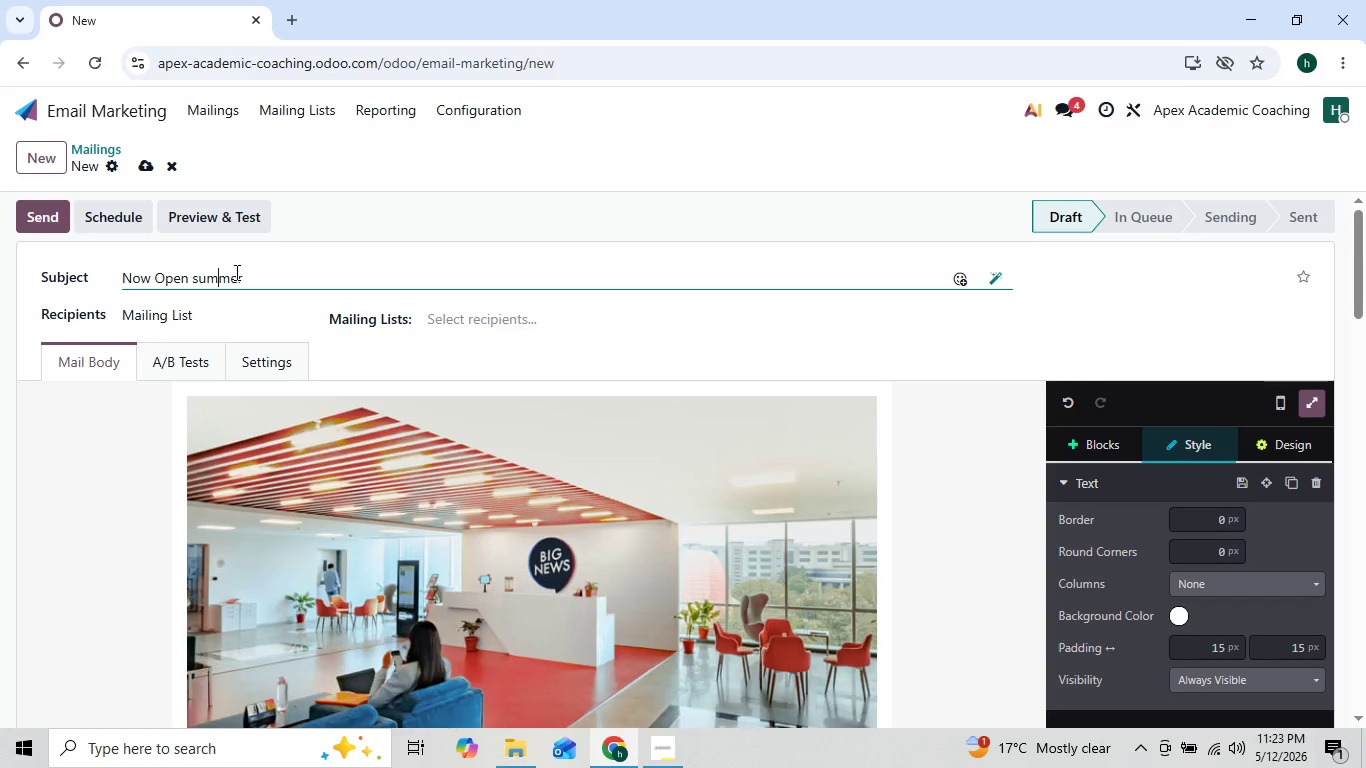 
key(ArrowLeft)
 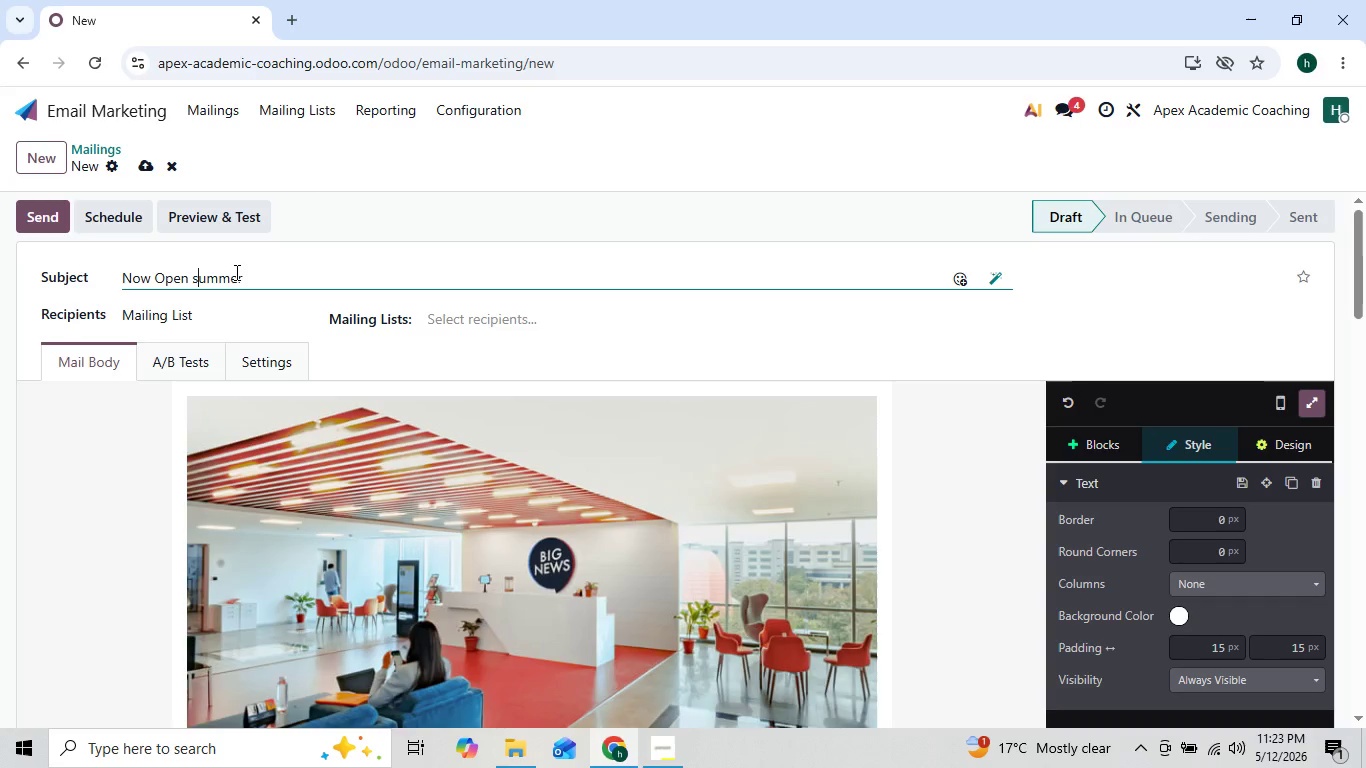 
key(ArrowLeft)
 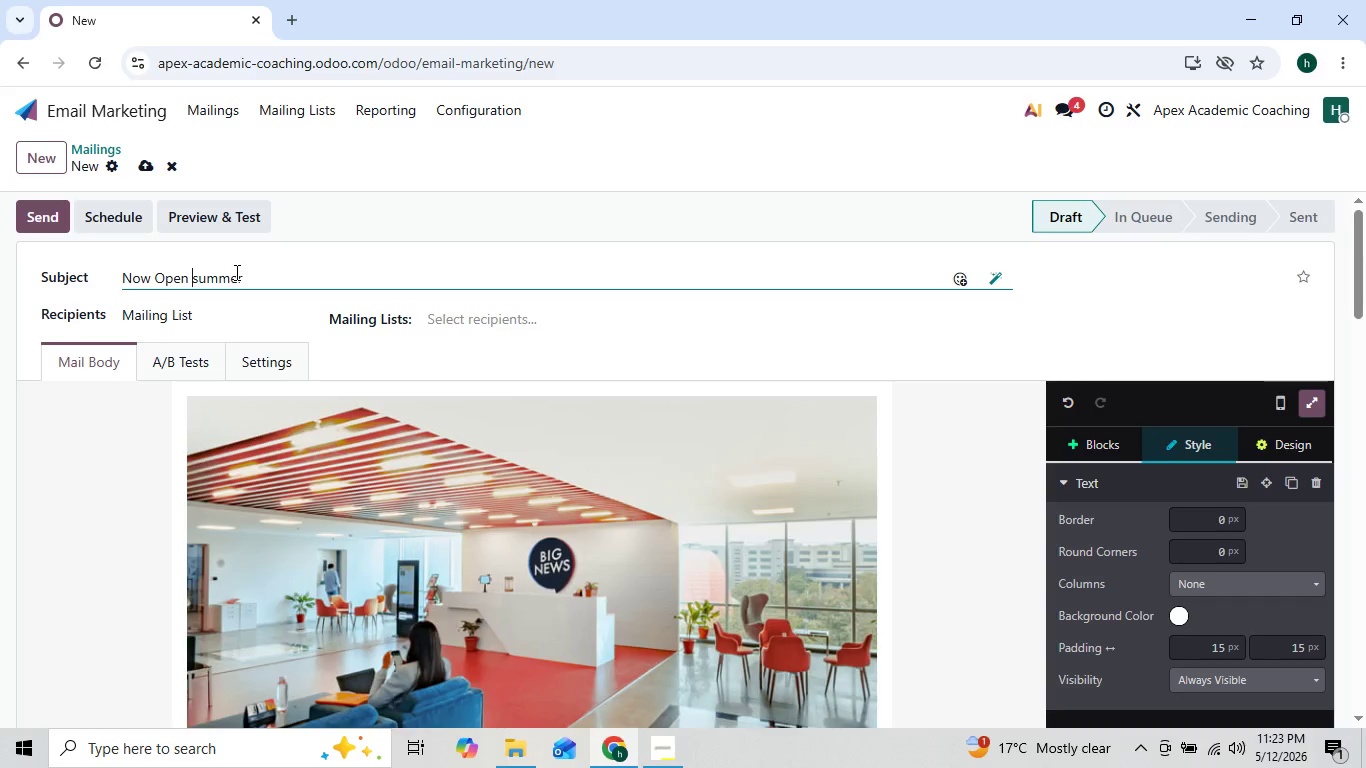 
key(ArrowLeft)
 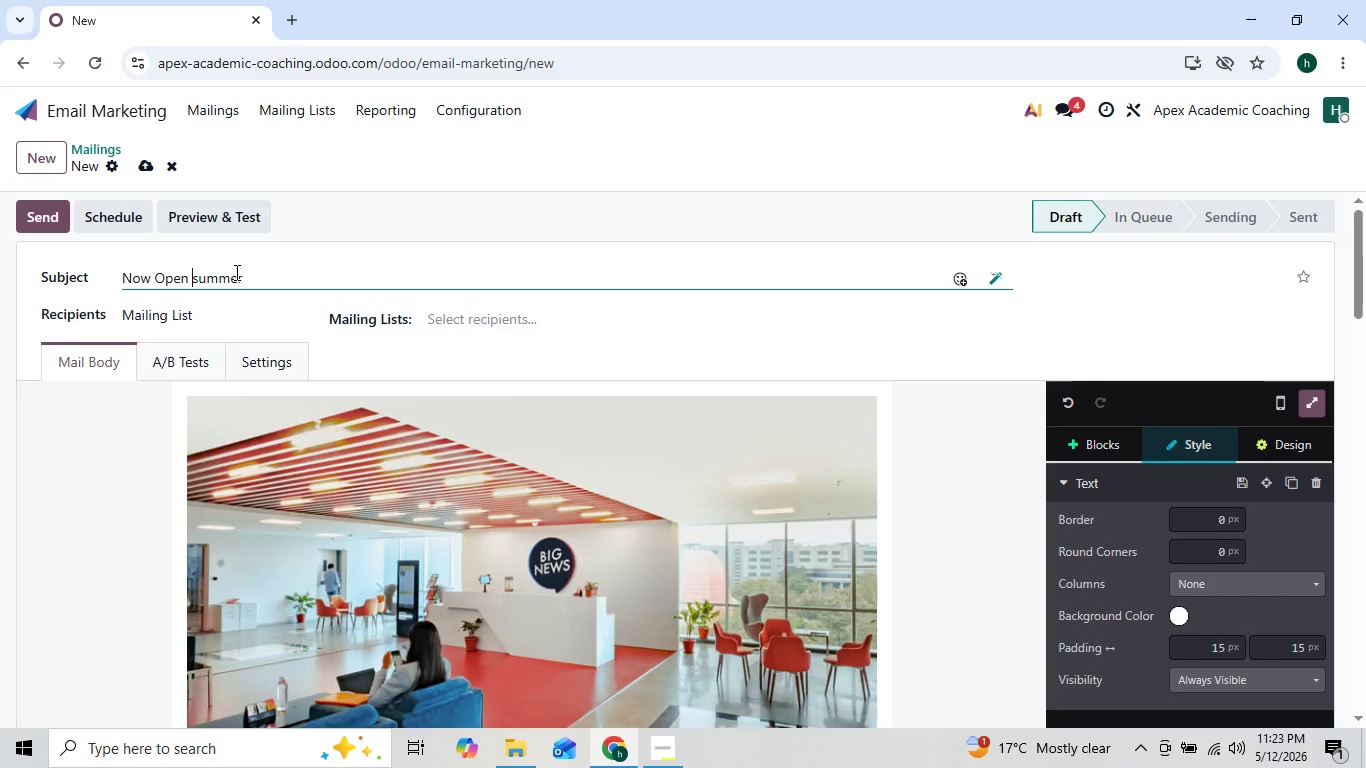 
key(Shift+Semicolon)
 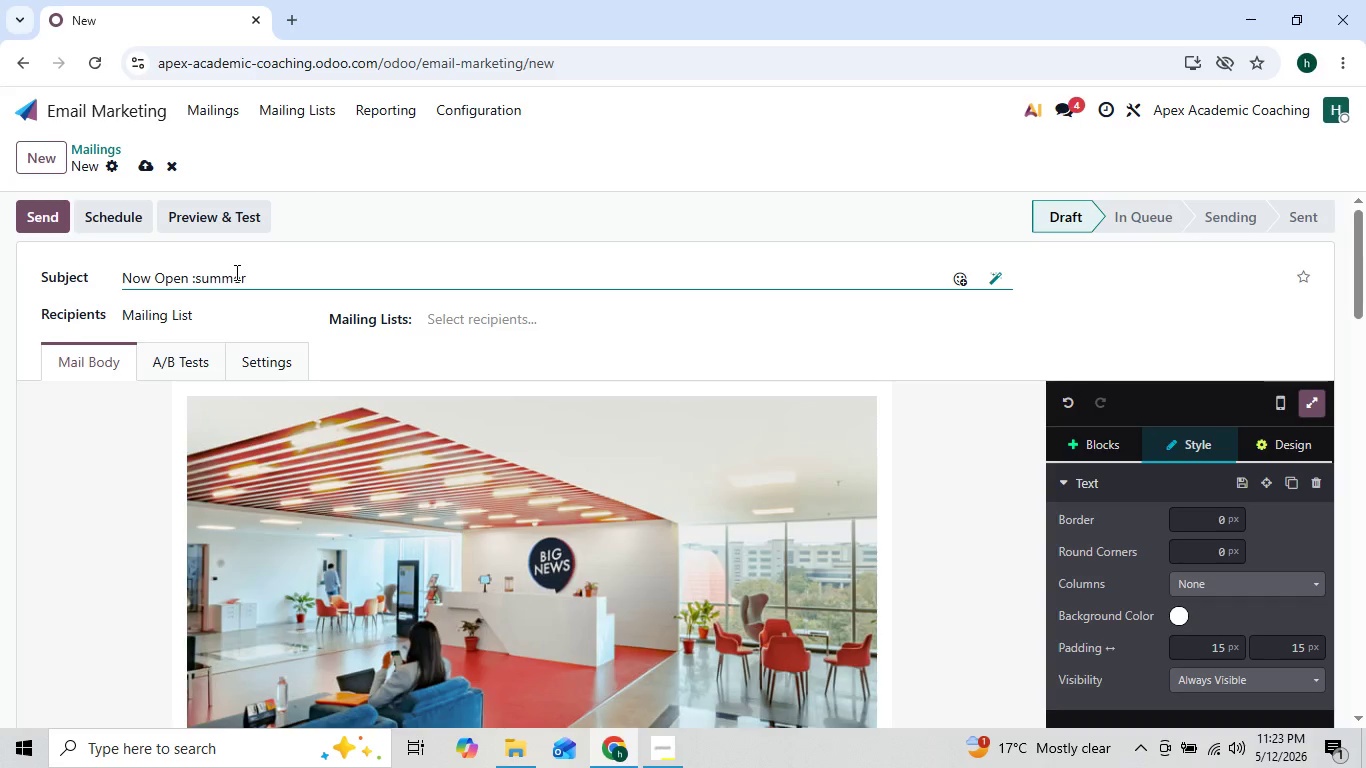 
key(ArrowRight)
 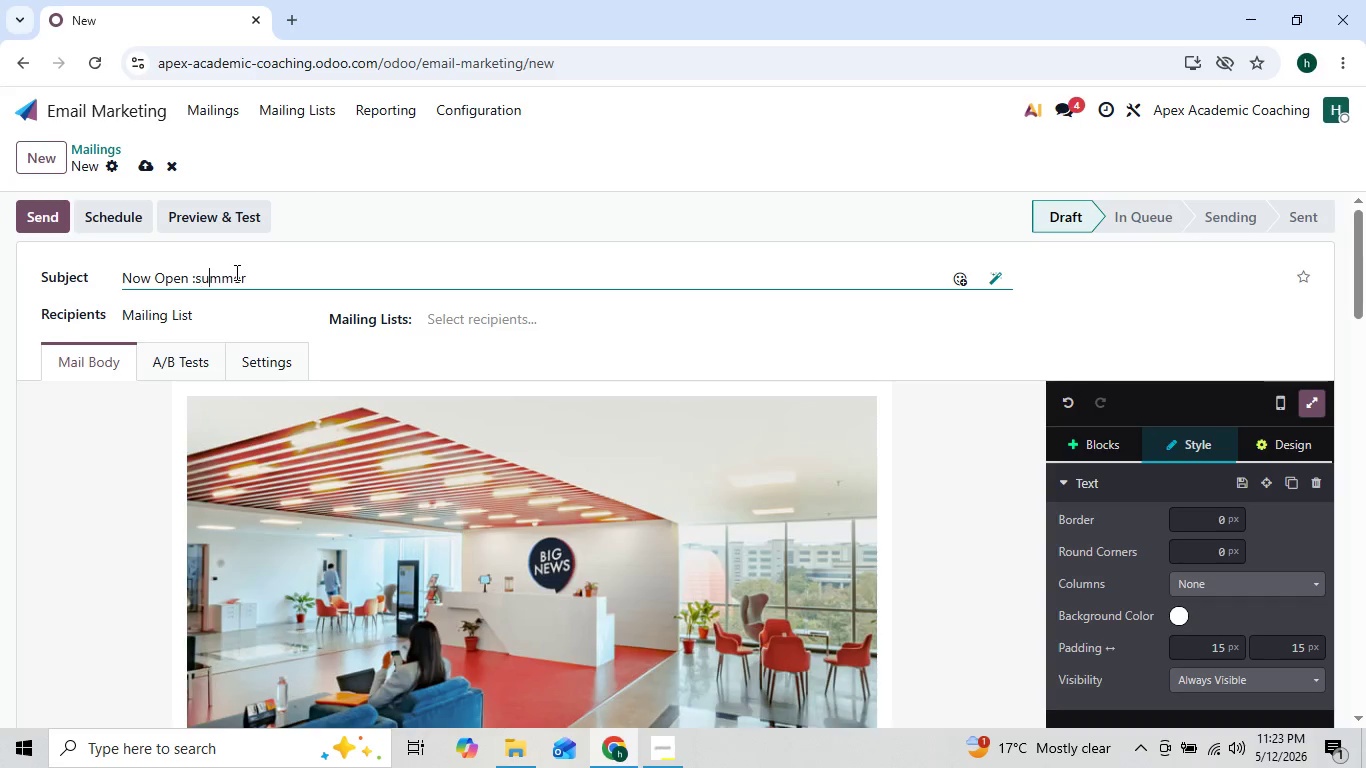 
key(ArrowRight)
 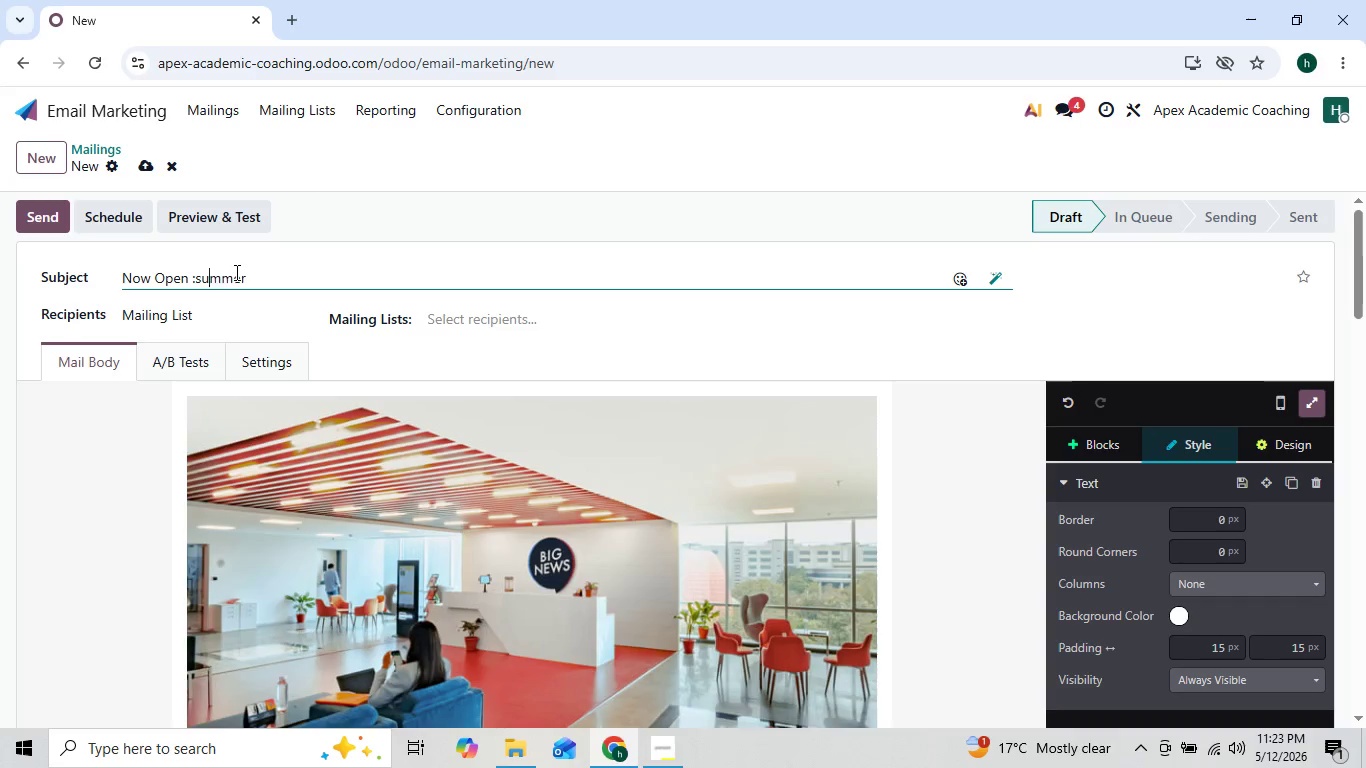 
key(ArrowRight)
 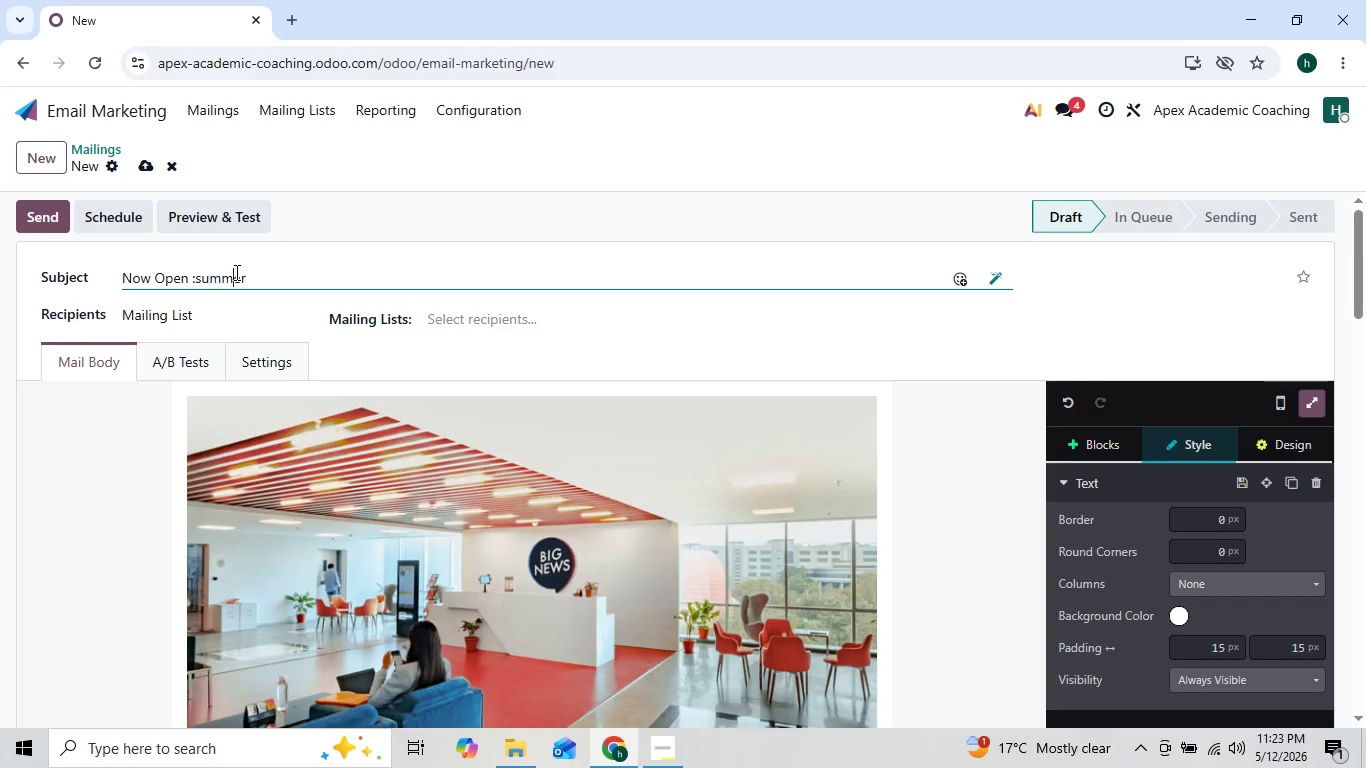 
hold_key(key=ArrowRight, duration=0.34)
 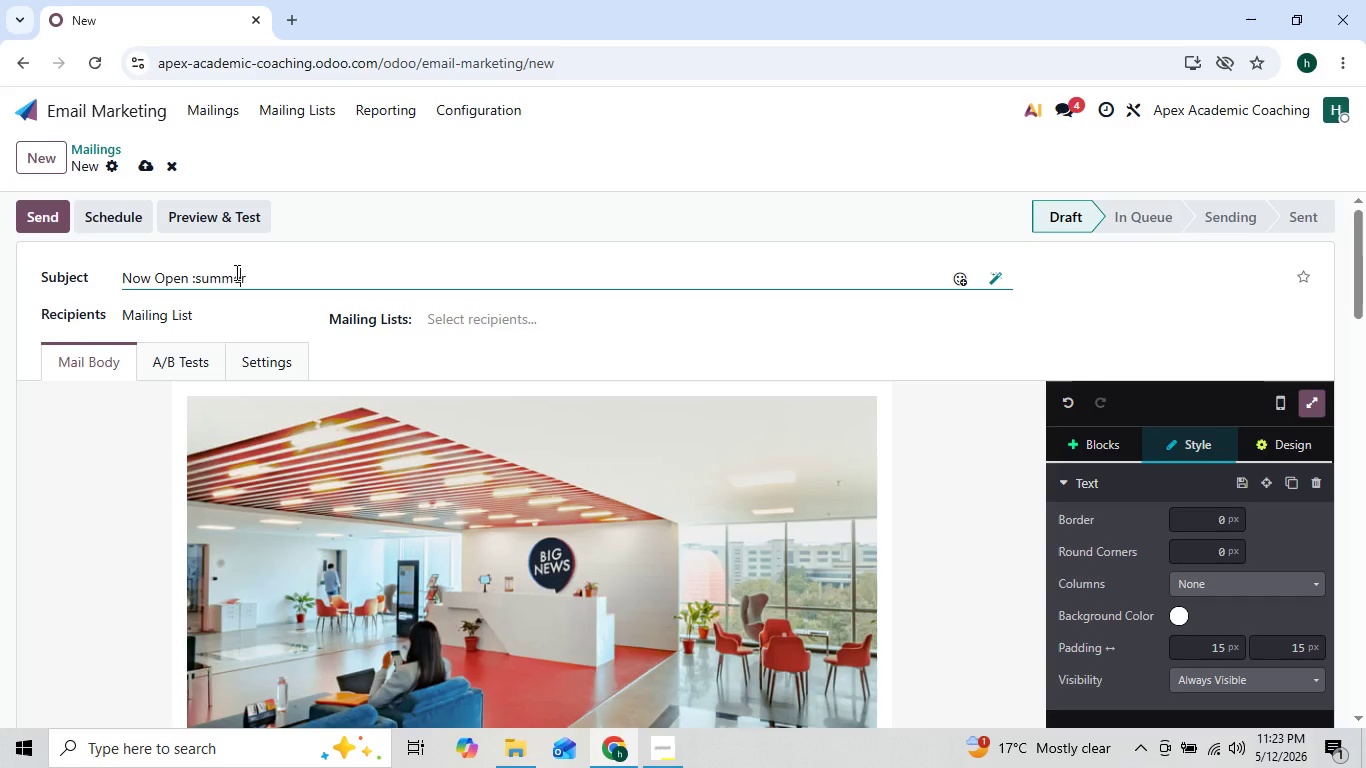 
key(ArrowRight)
 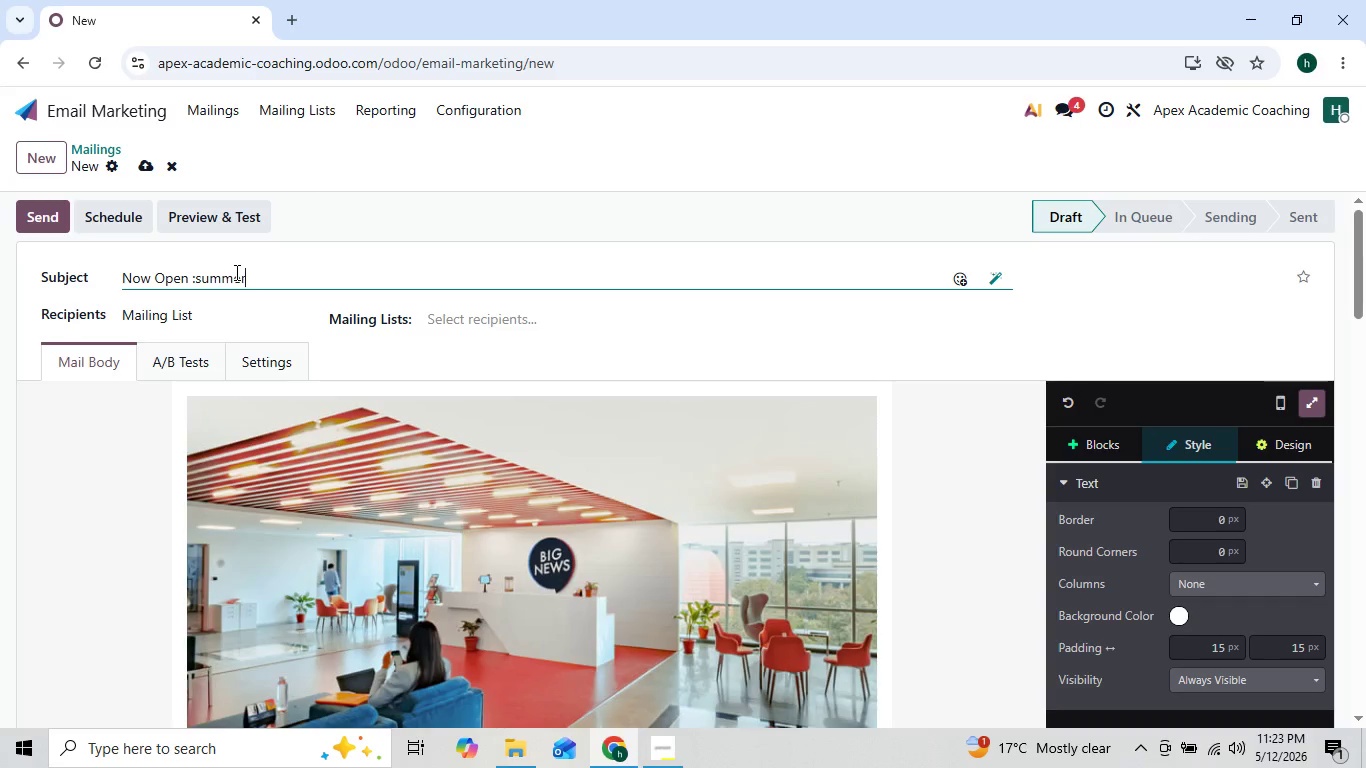 
key(ArrowRight)
 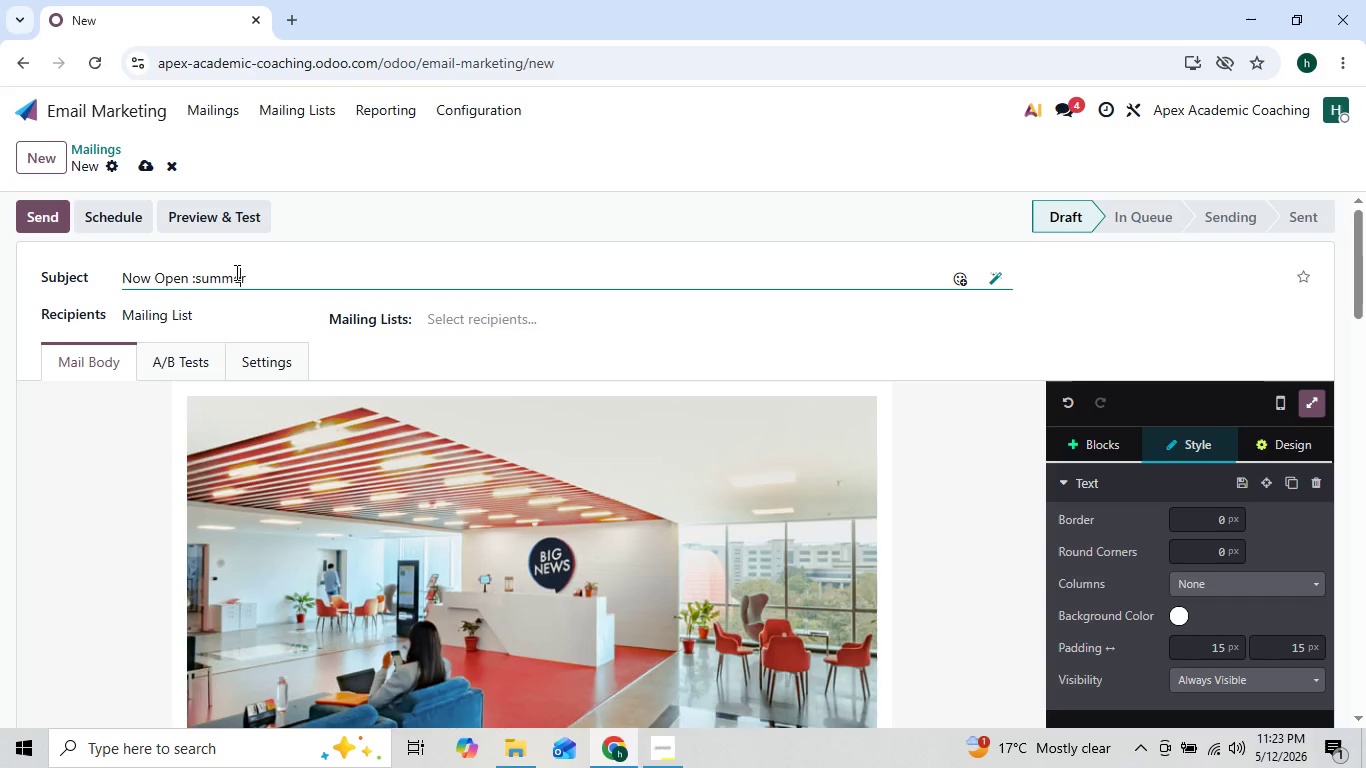 
key(ArrowLeft)
 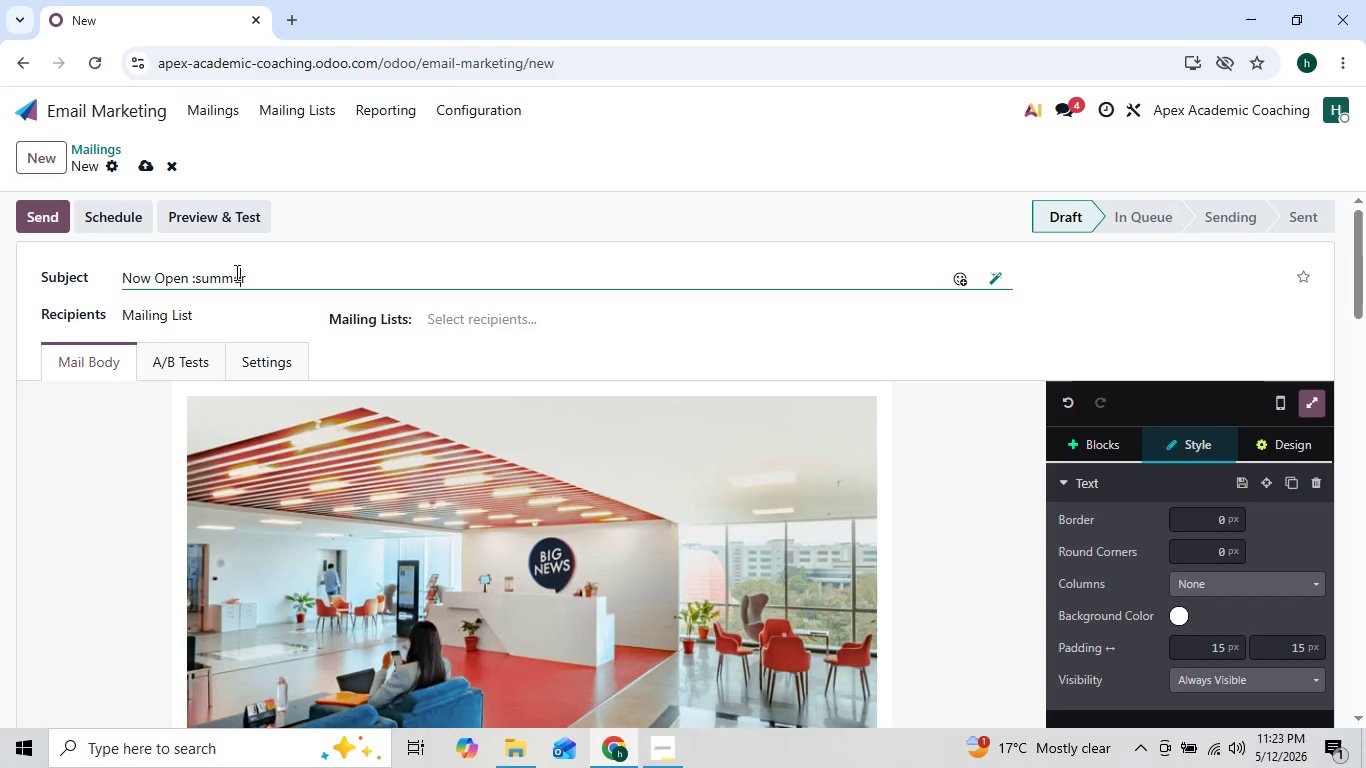 
key(ArrowLeft)
 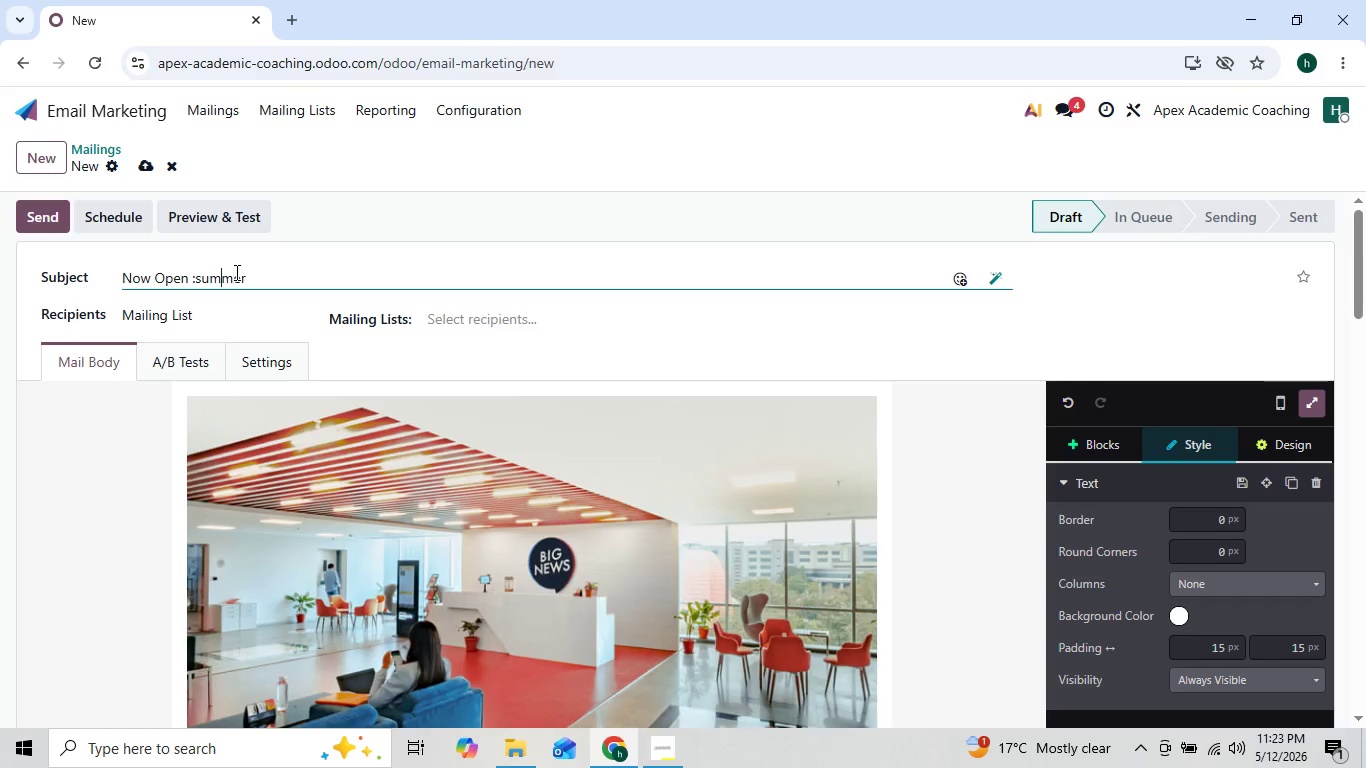 
key(ArrowLeft)
 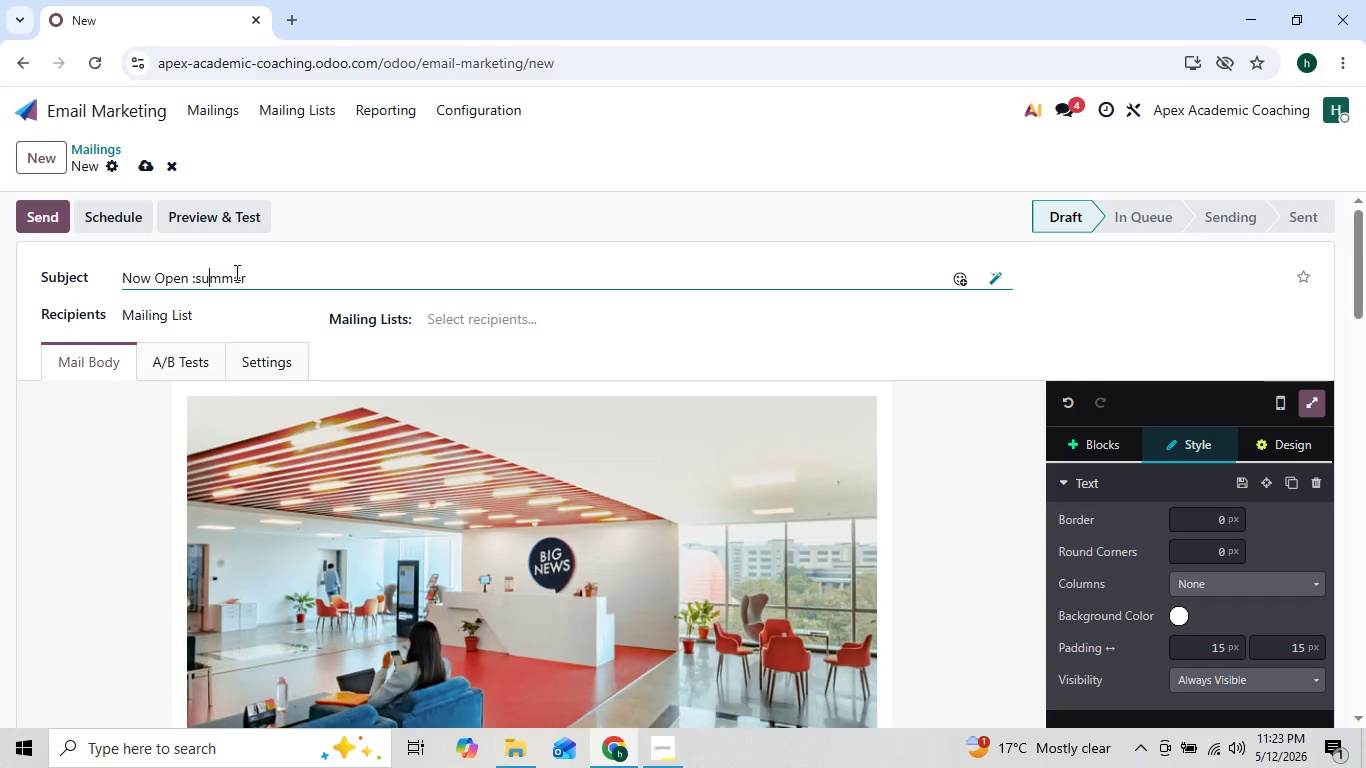 
key(ArrowLeft)
 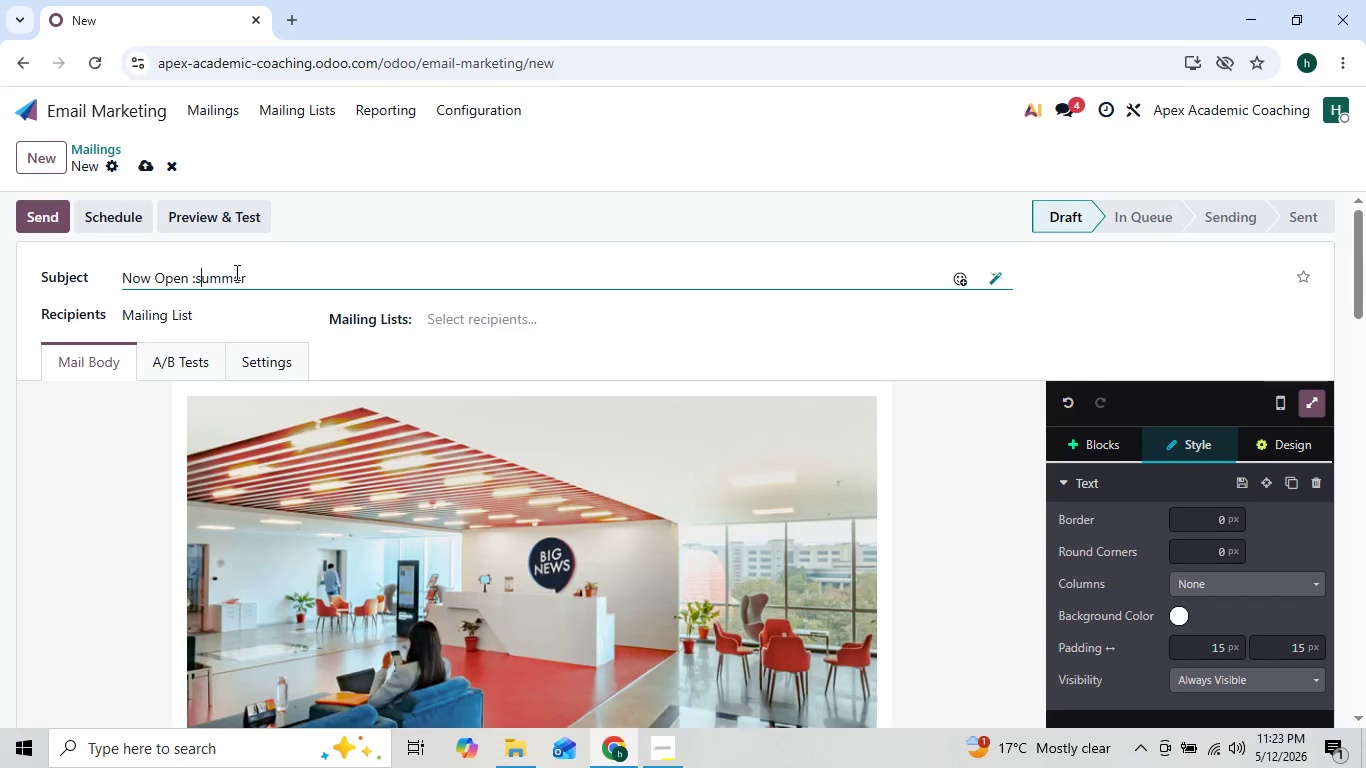 
key(ArrowLeft)
 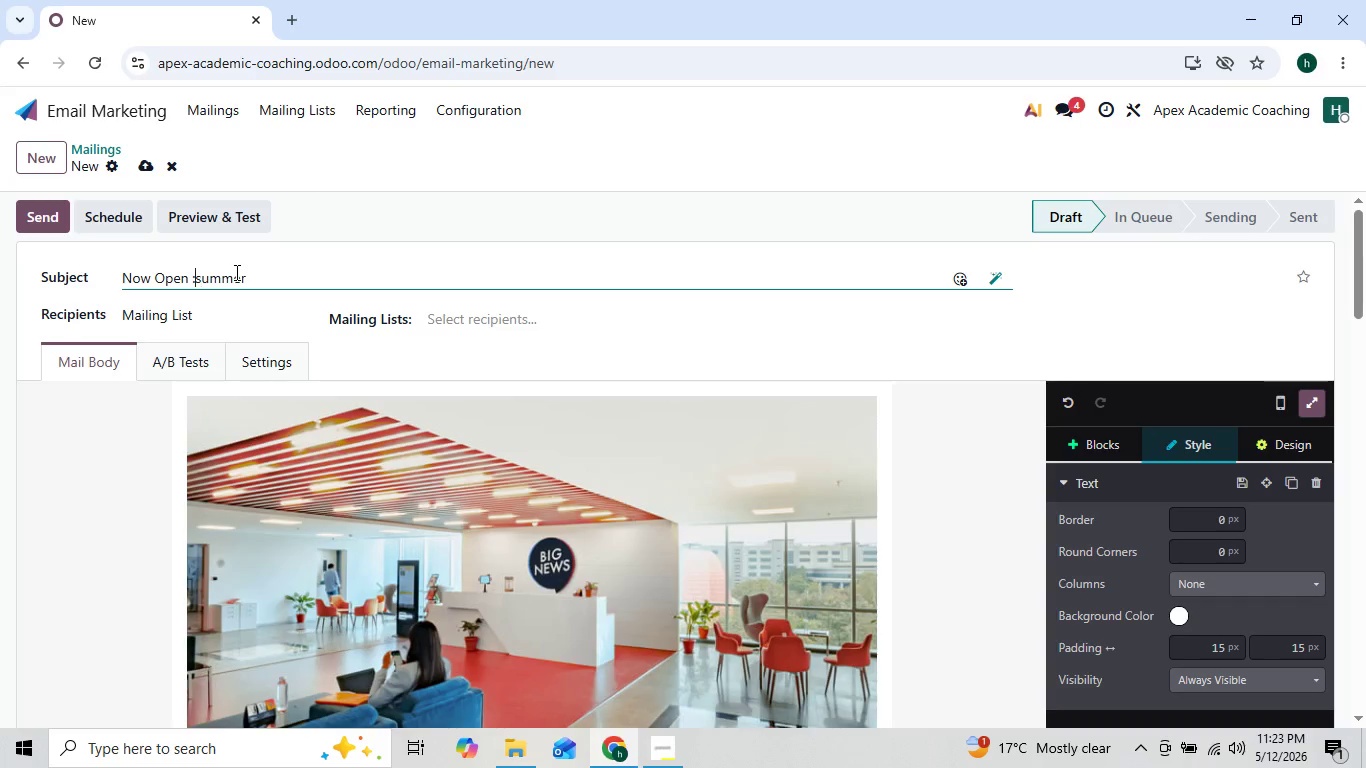 
key(ArrowLeft)
 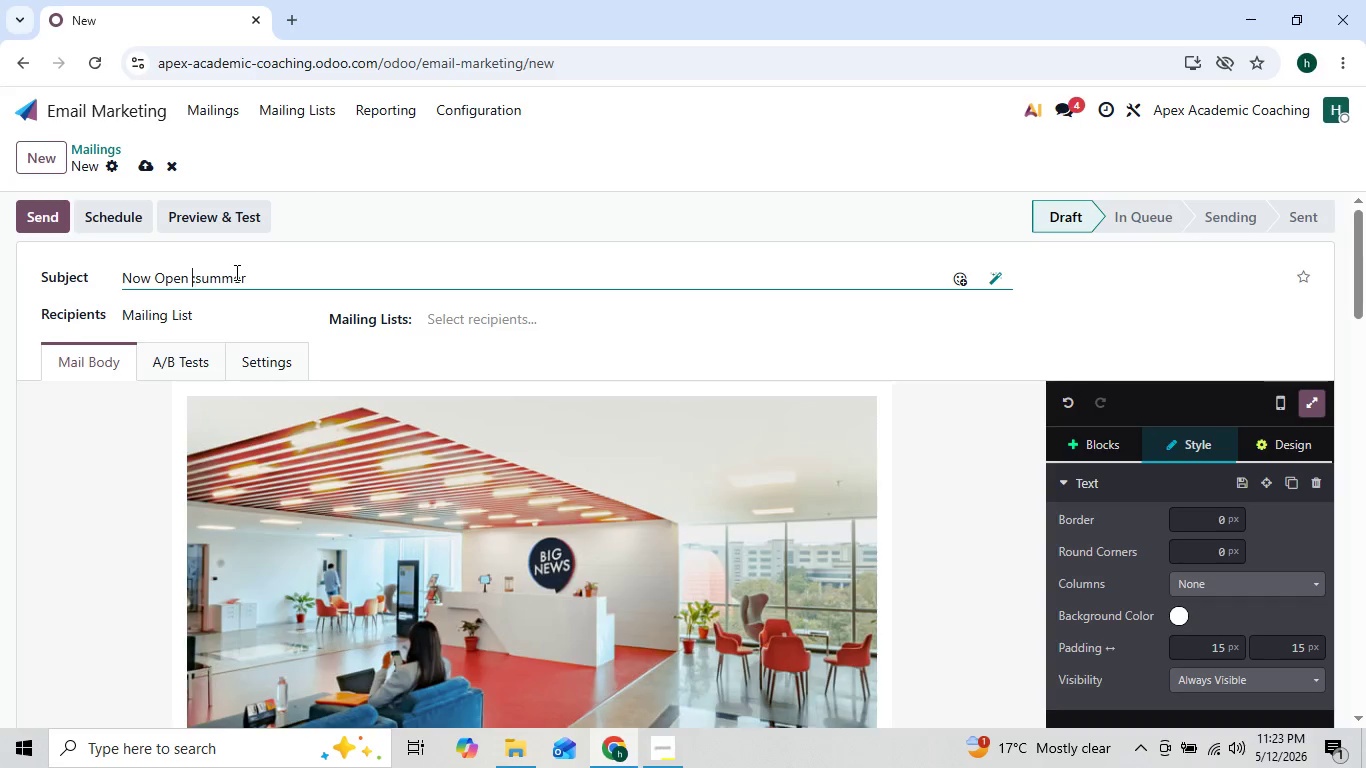 
key(ArrowLeft)
 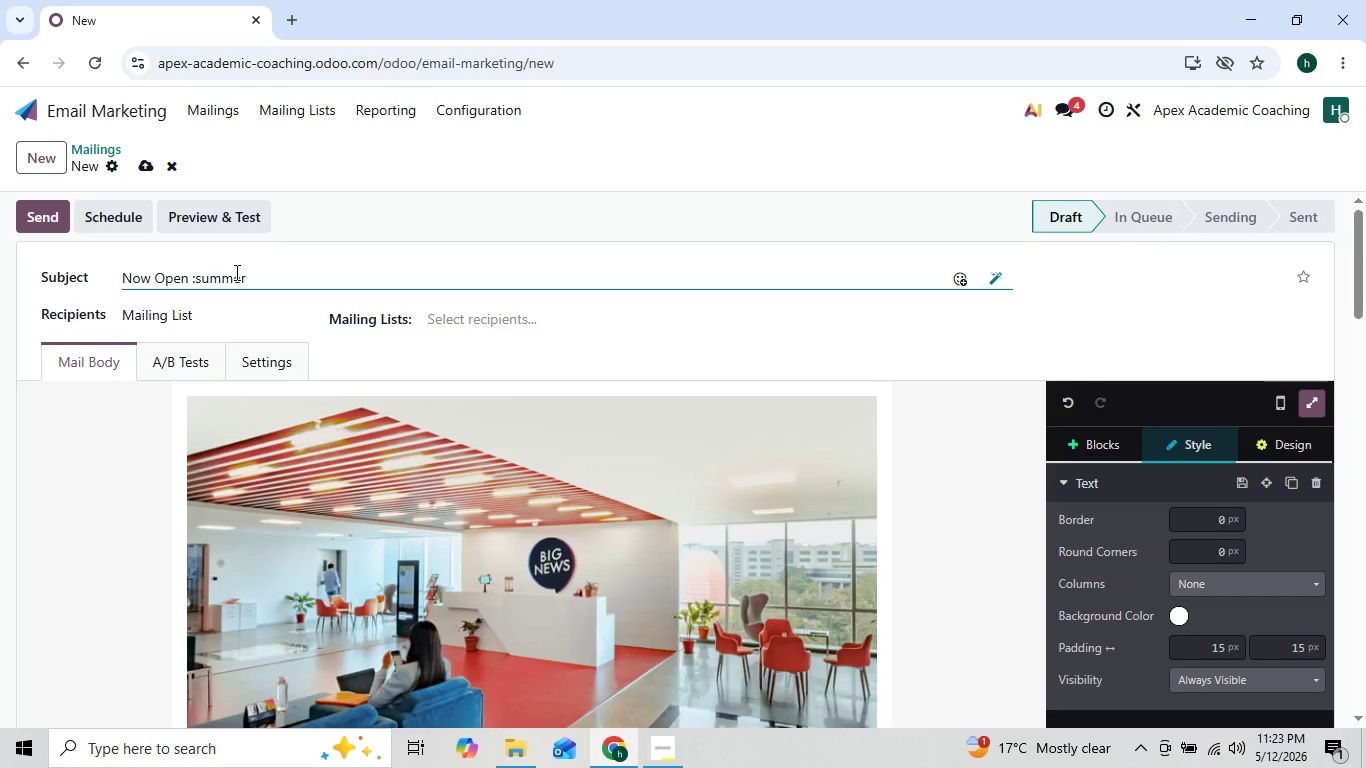 
key(Backspace)
 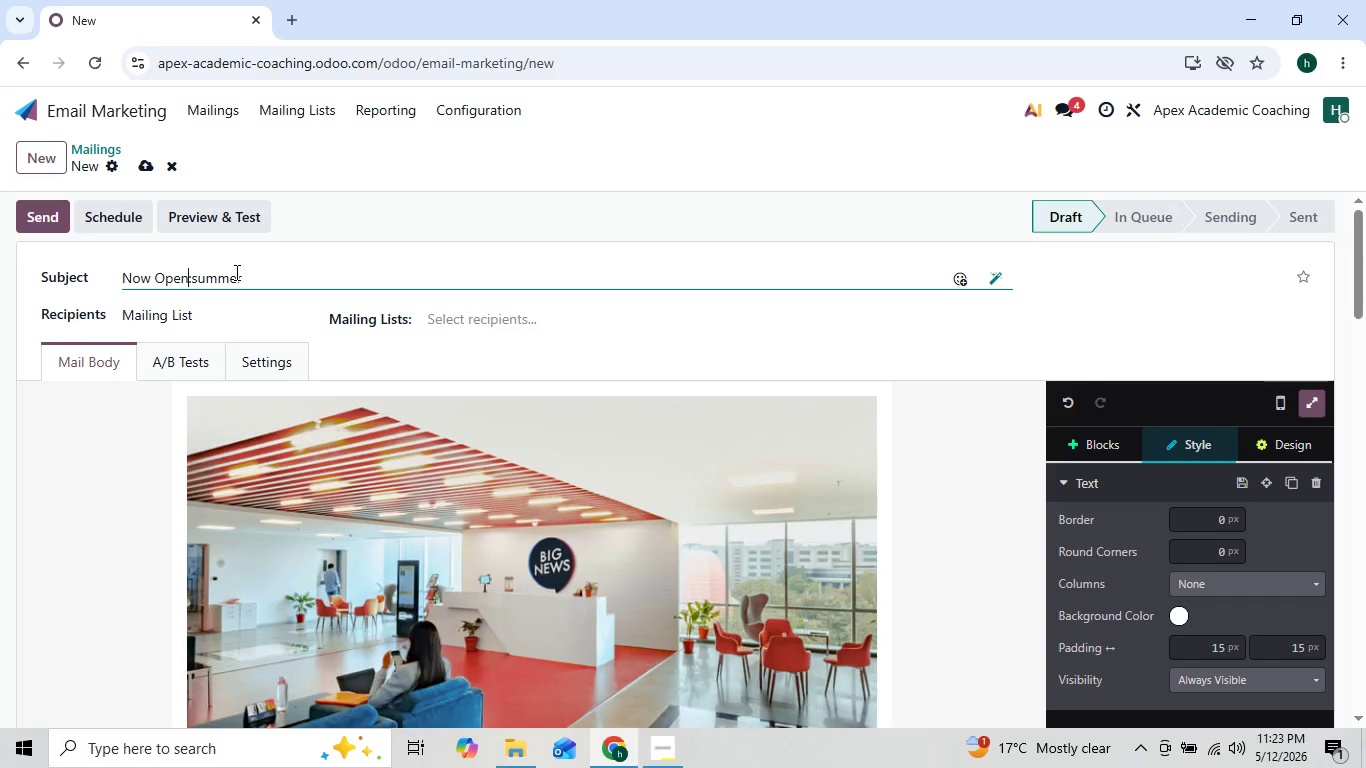 
key(ArrowRight)
 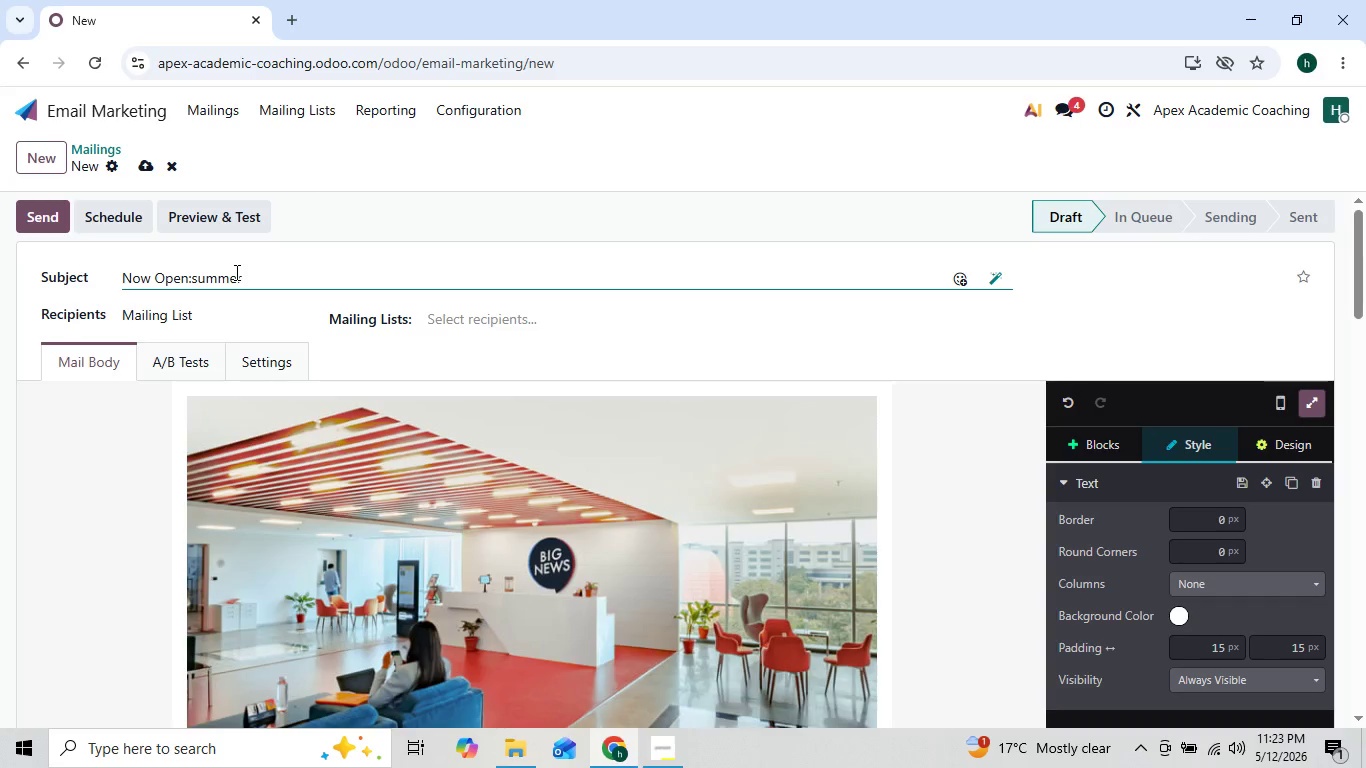 
key(Space)
 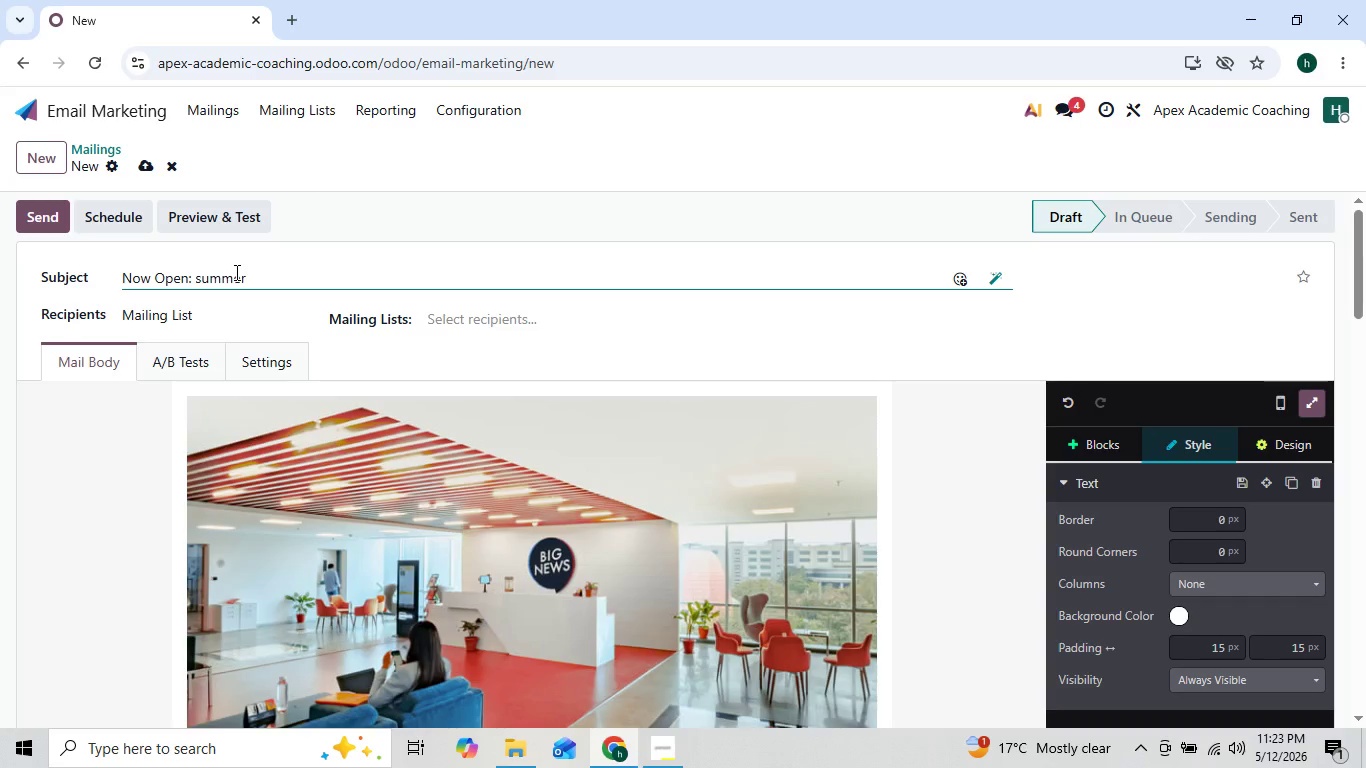 
key(ArrowRight)
 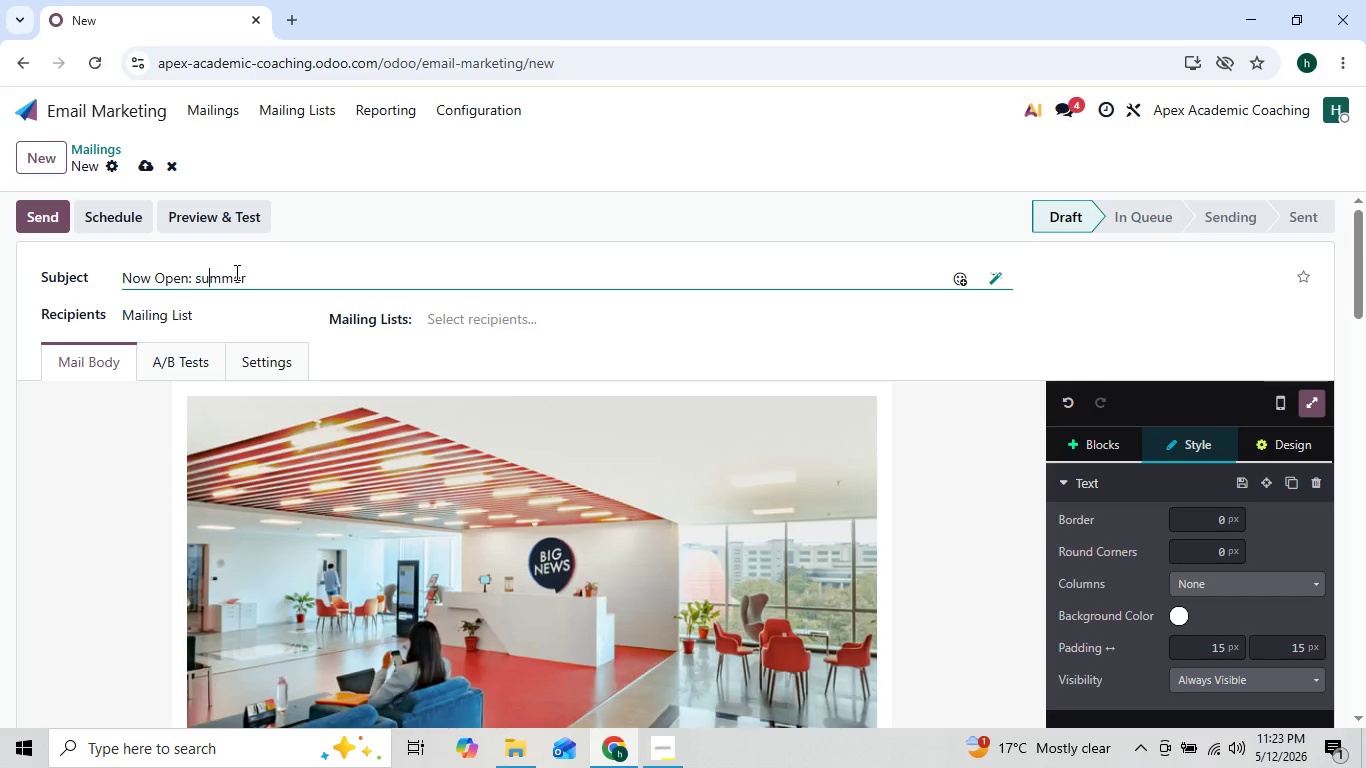 
key(ArrowRight)
 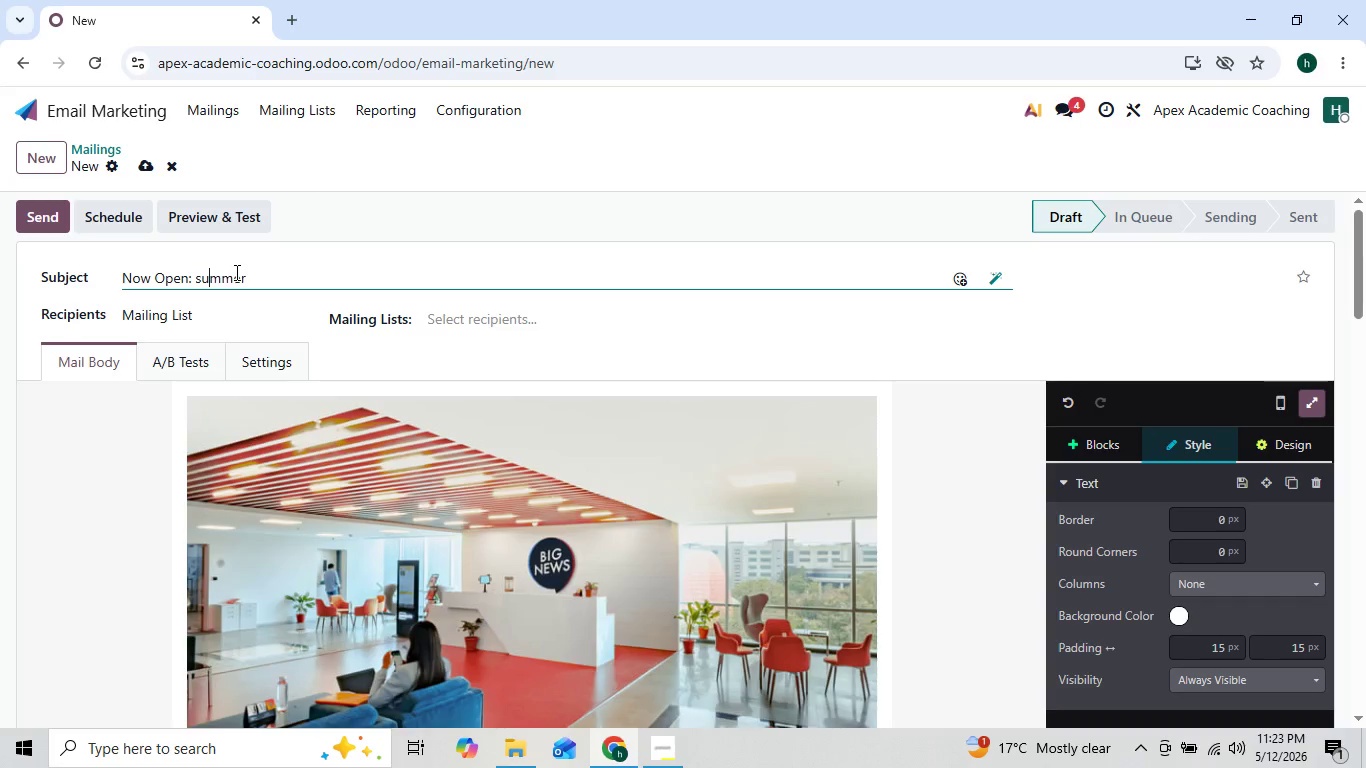 
key(ArrowRight)
 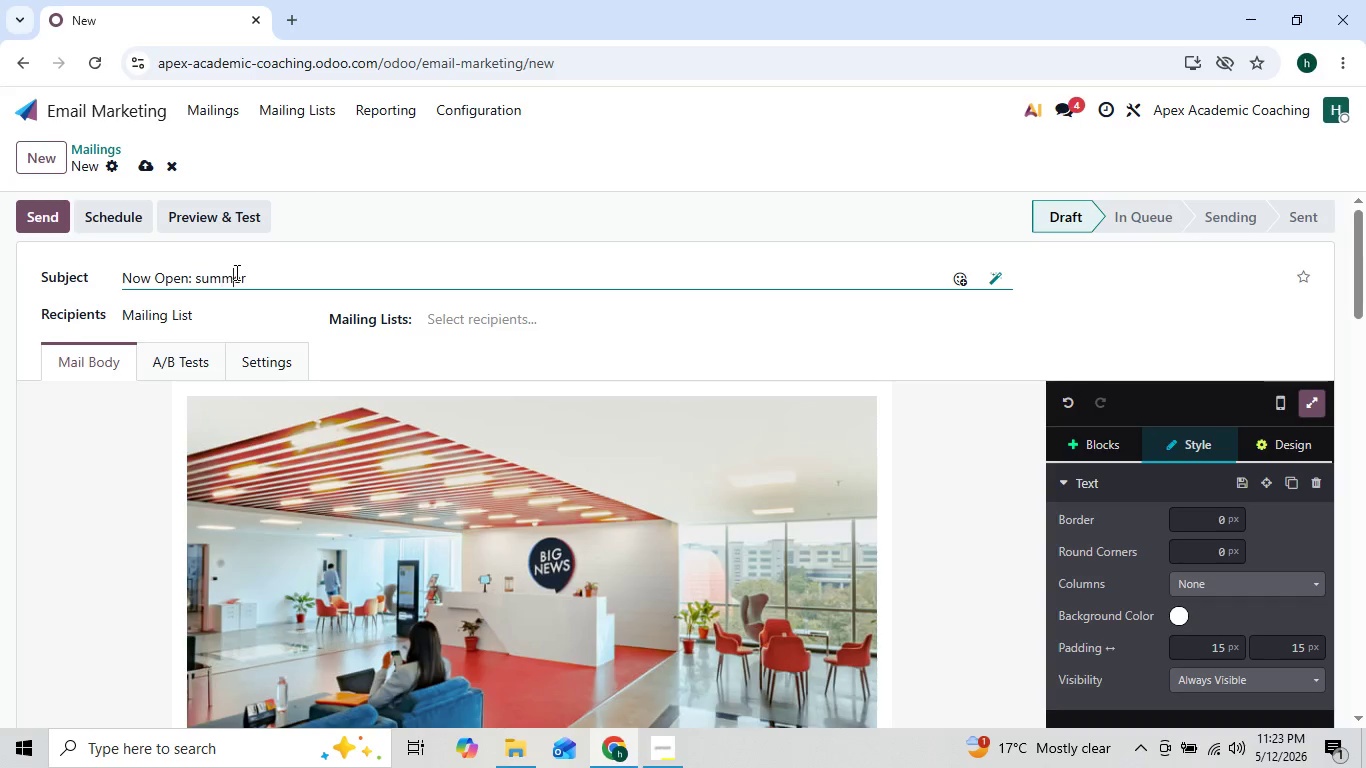 
key(ArrowRight)
 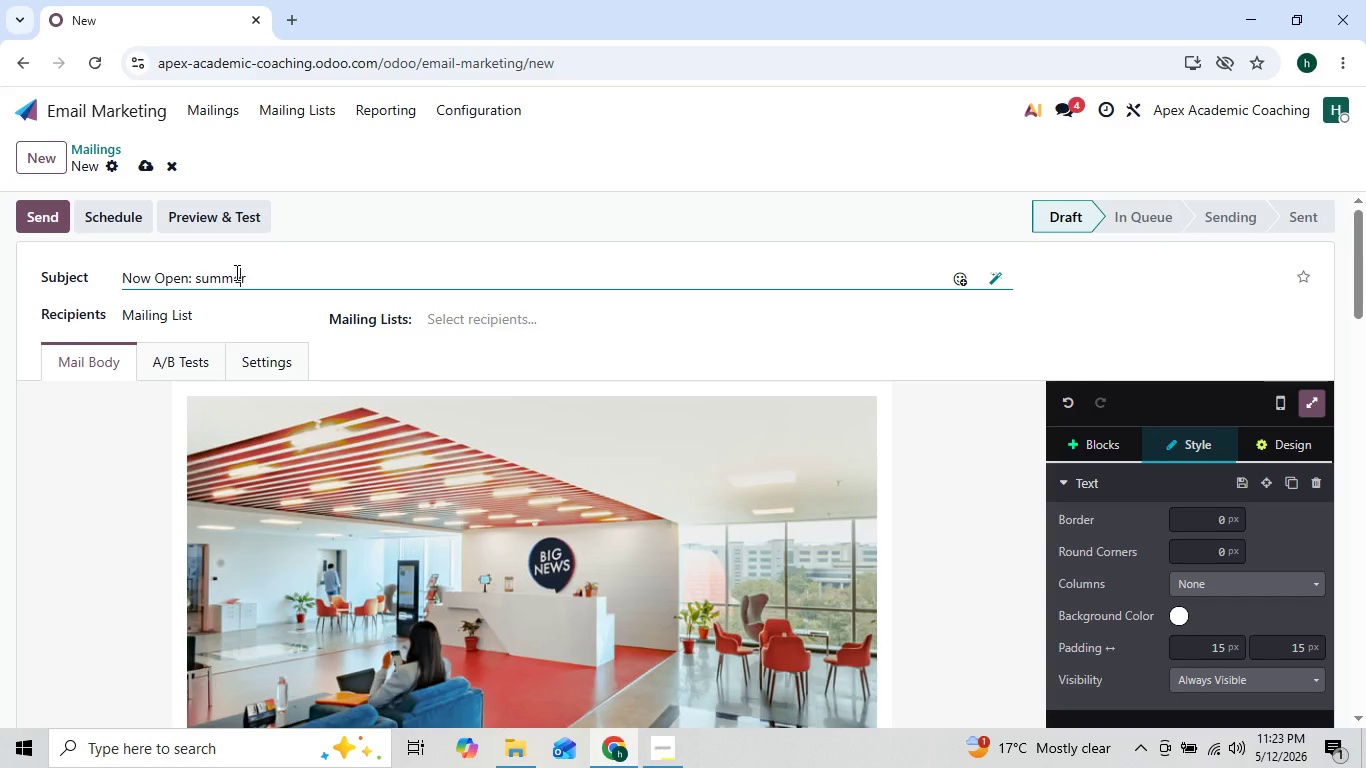 
key(ArrowRight)
 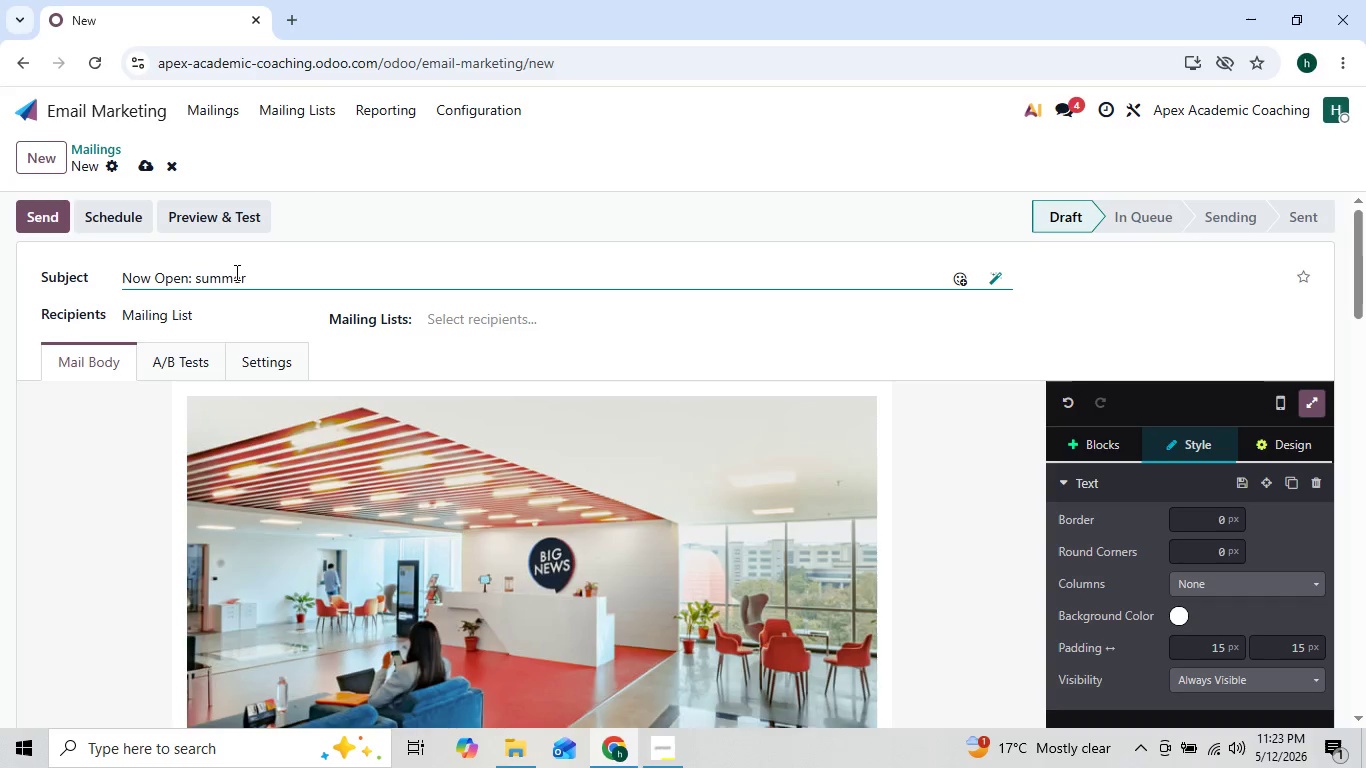 
key(ArrowLeft)
 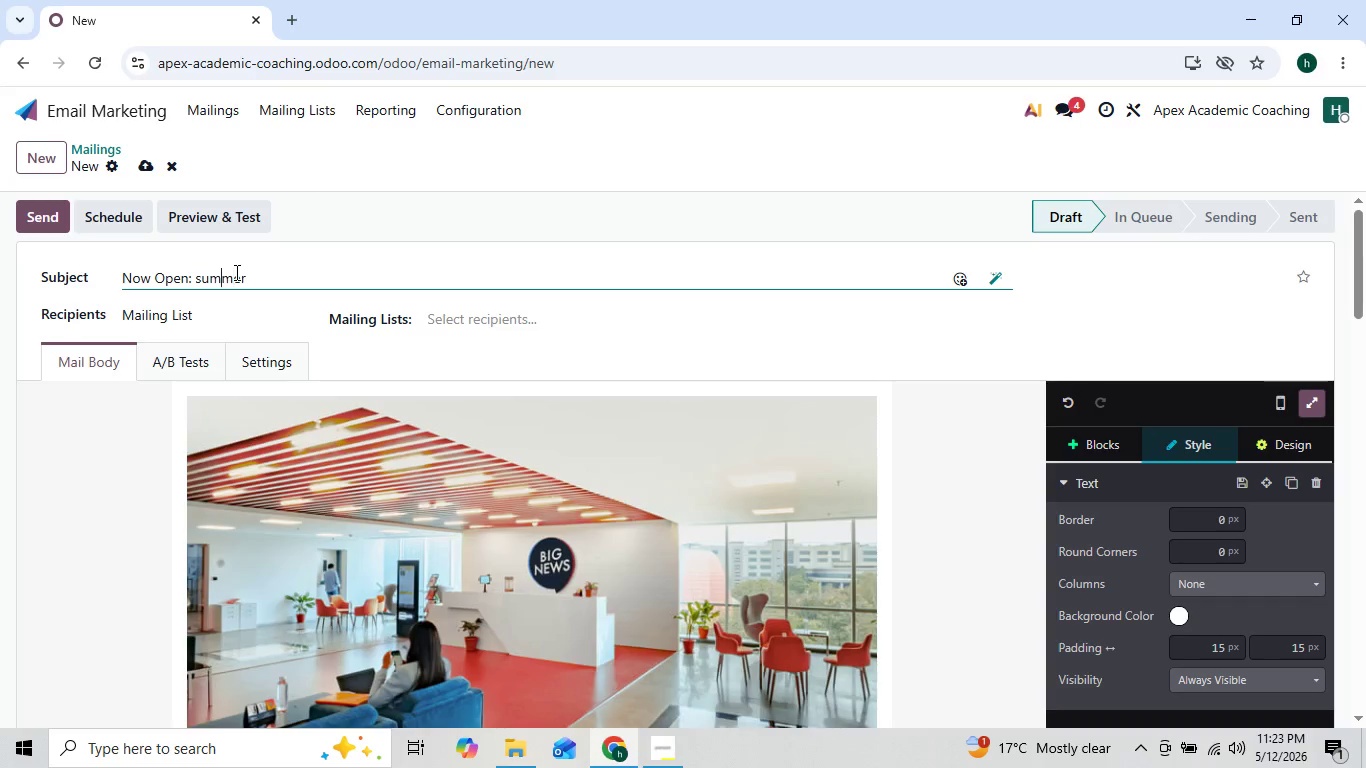 
key(ArrowLeft)
 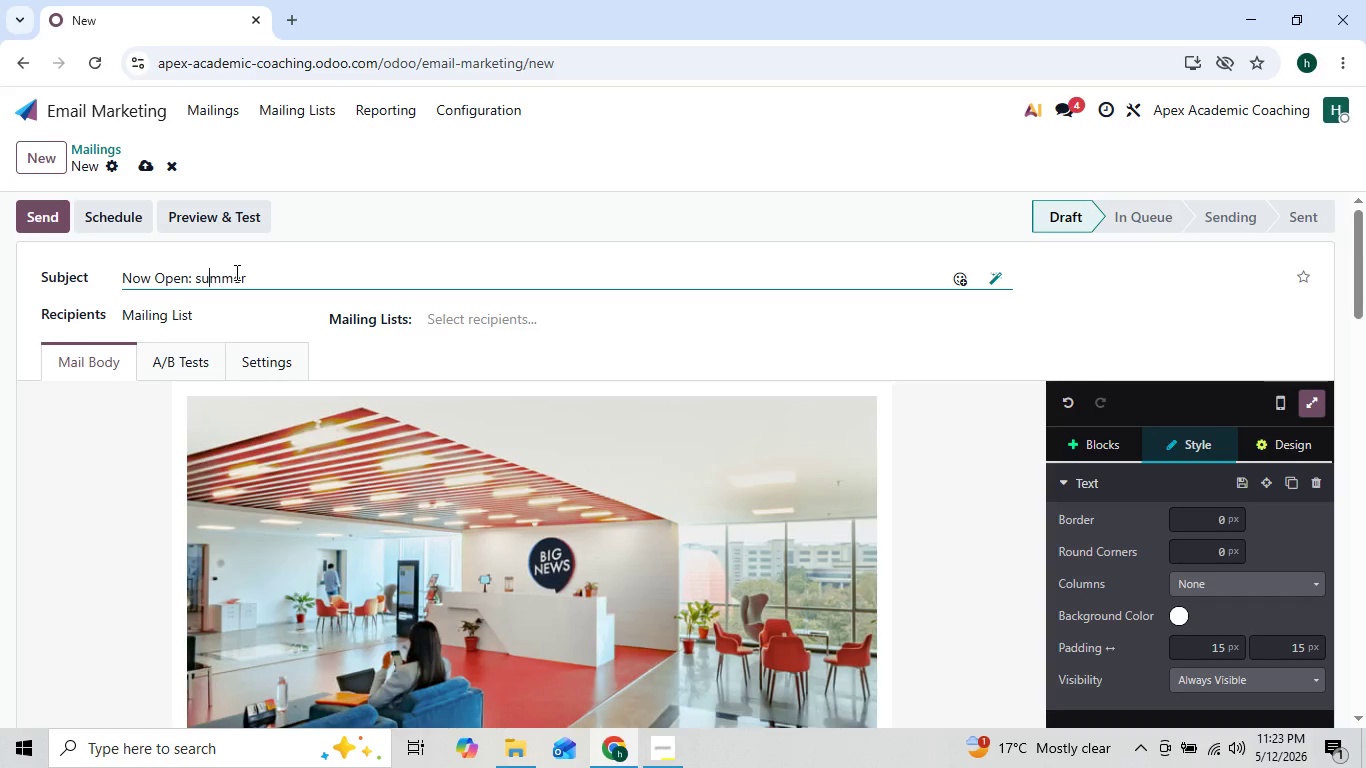 
key(ArrowLeft)
 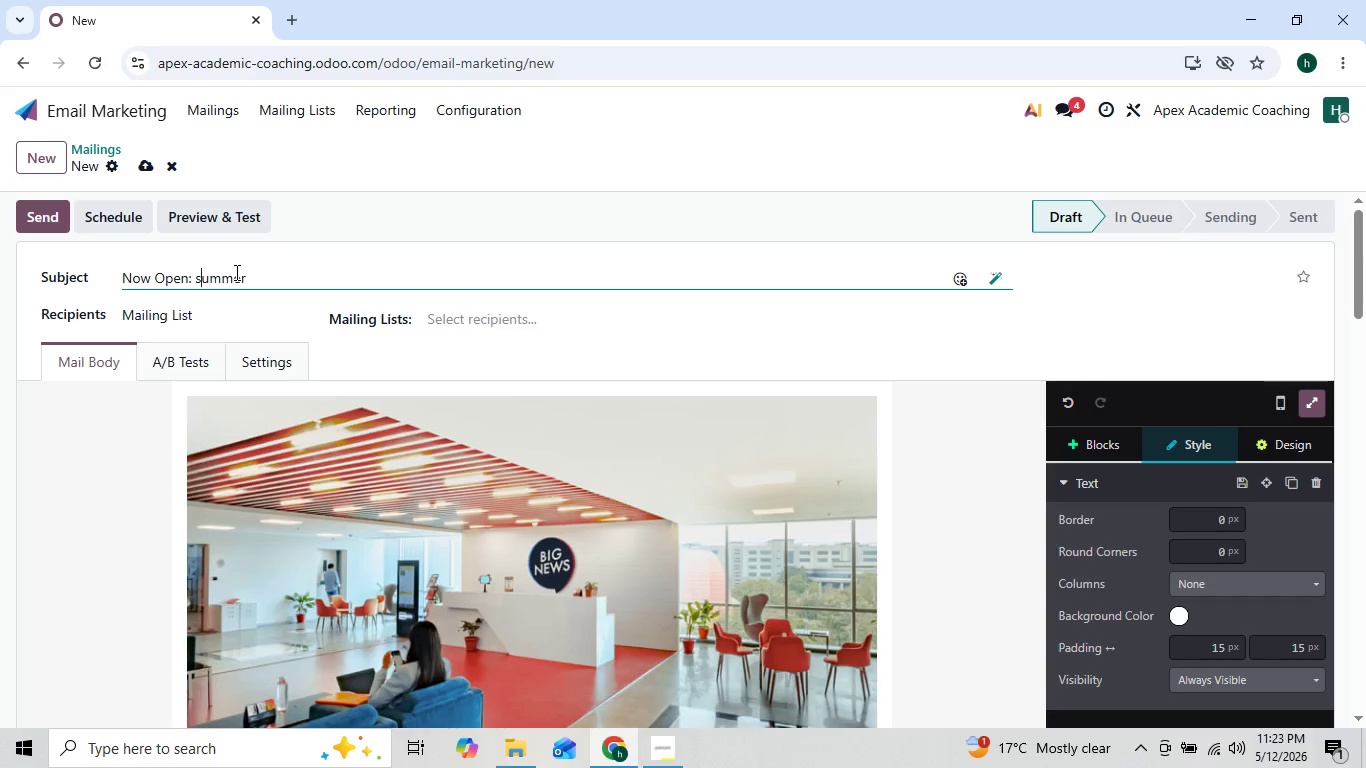 
key(ArrowLeft)
 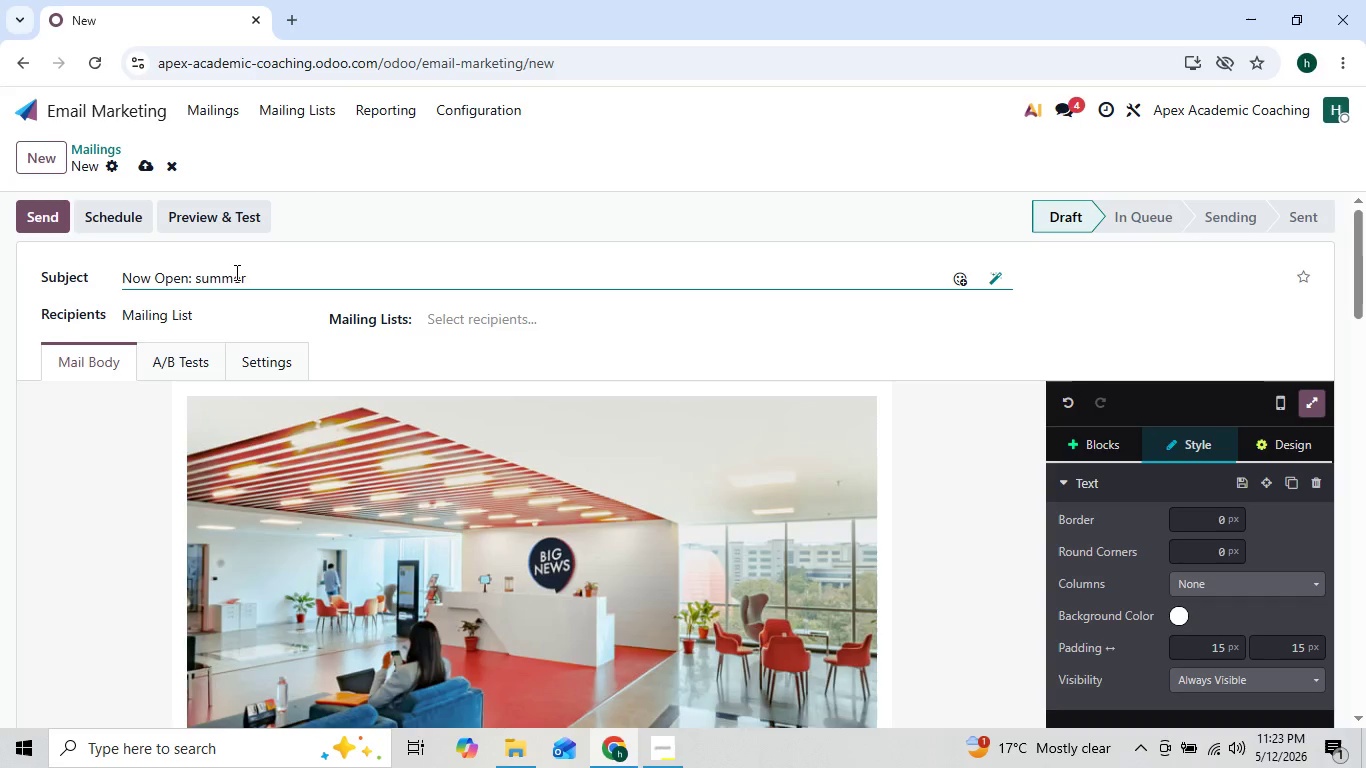 
key(Backspace)
 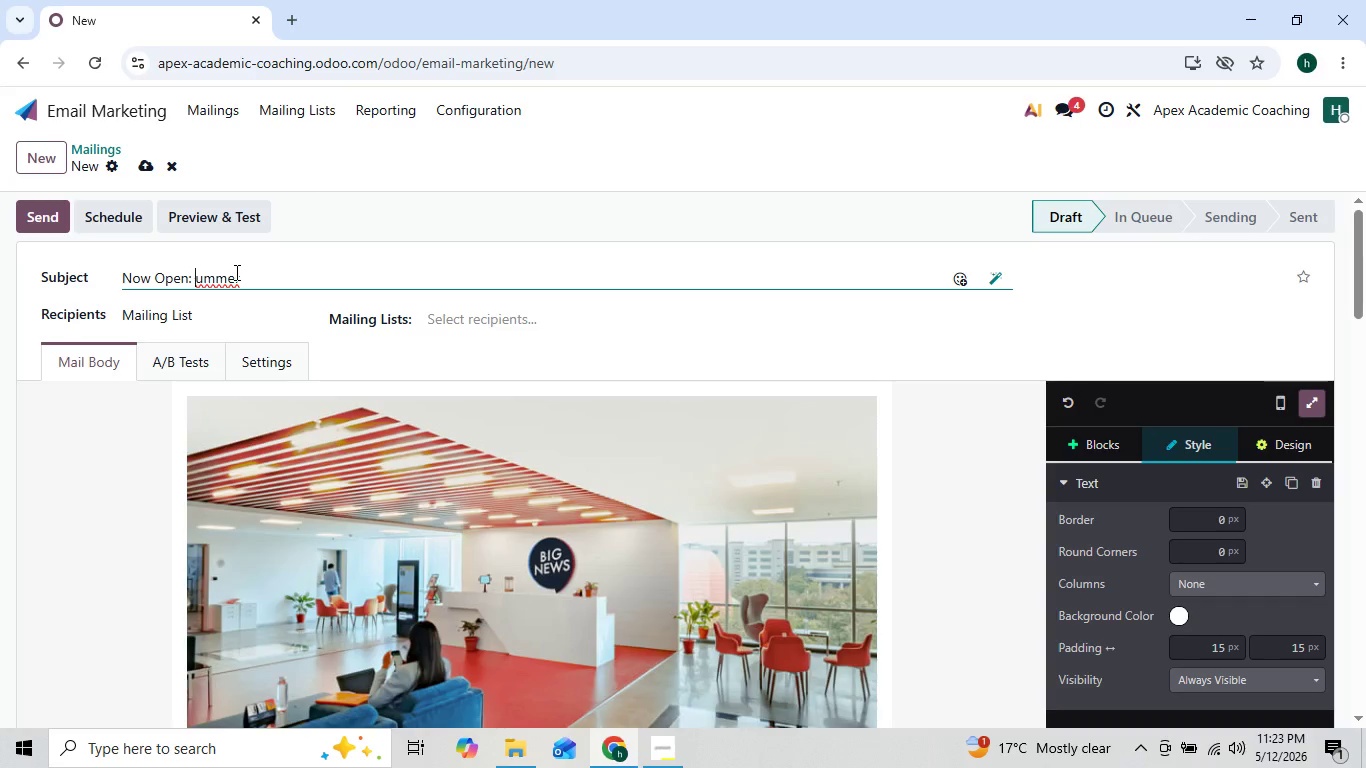 
key(Shift+ShiftLeft)
 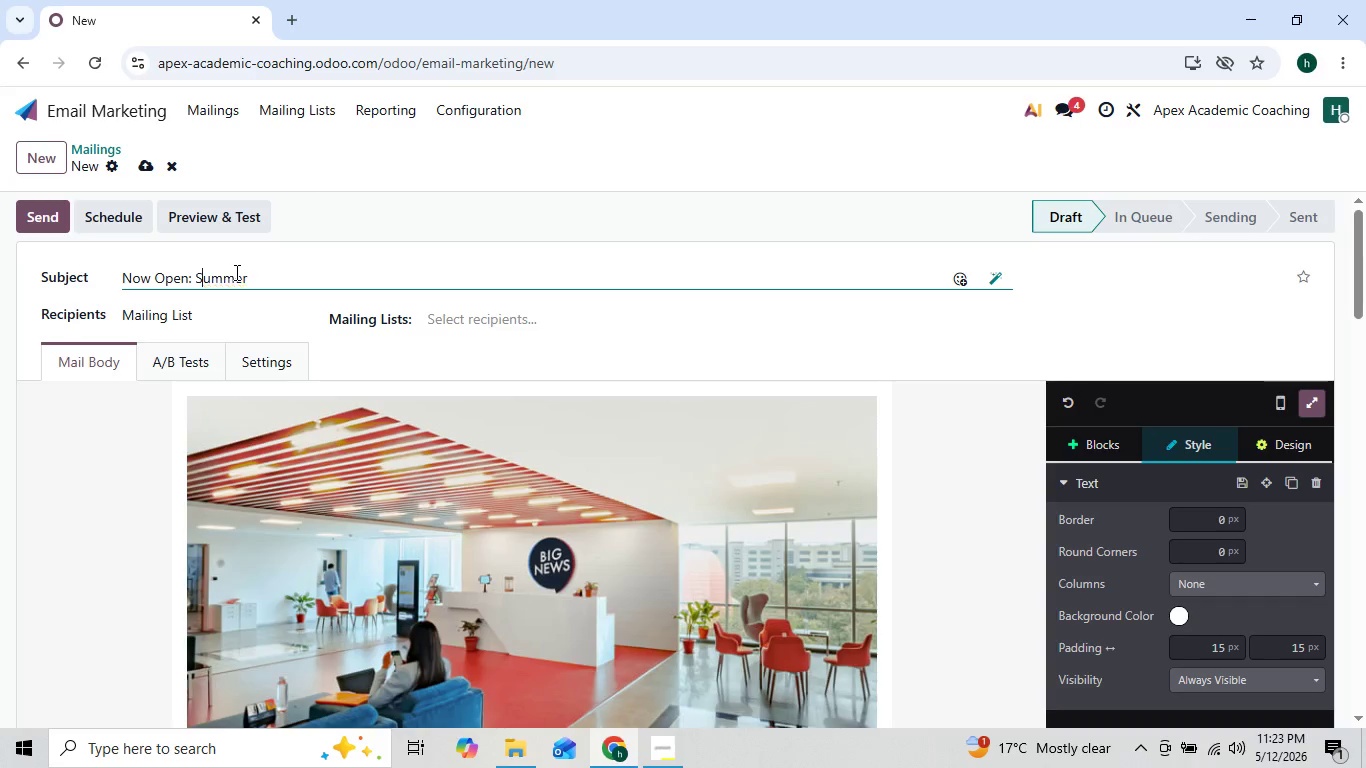 
key(Shift+S)
 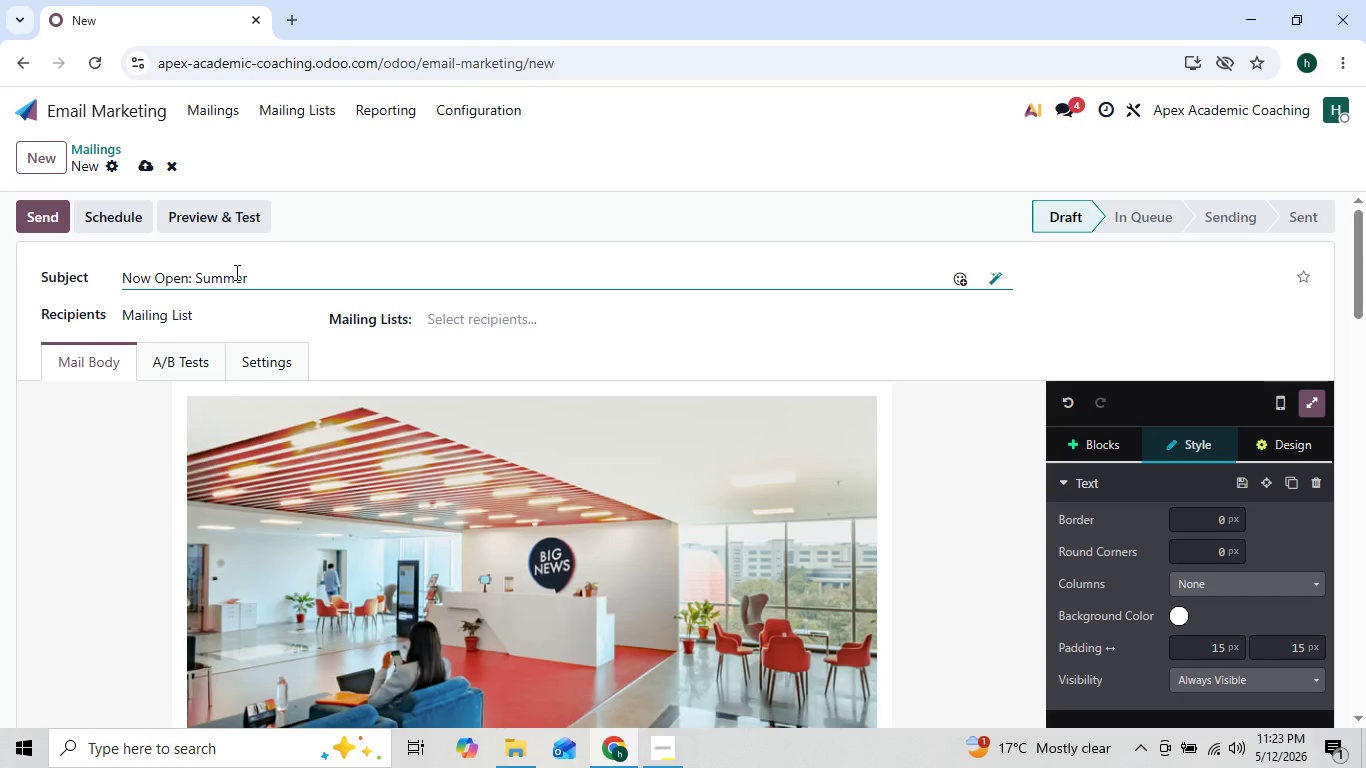 
key(ArrowRight)
 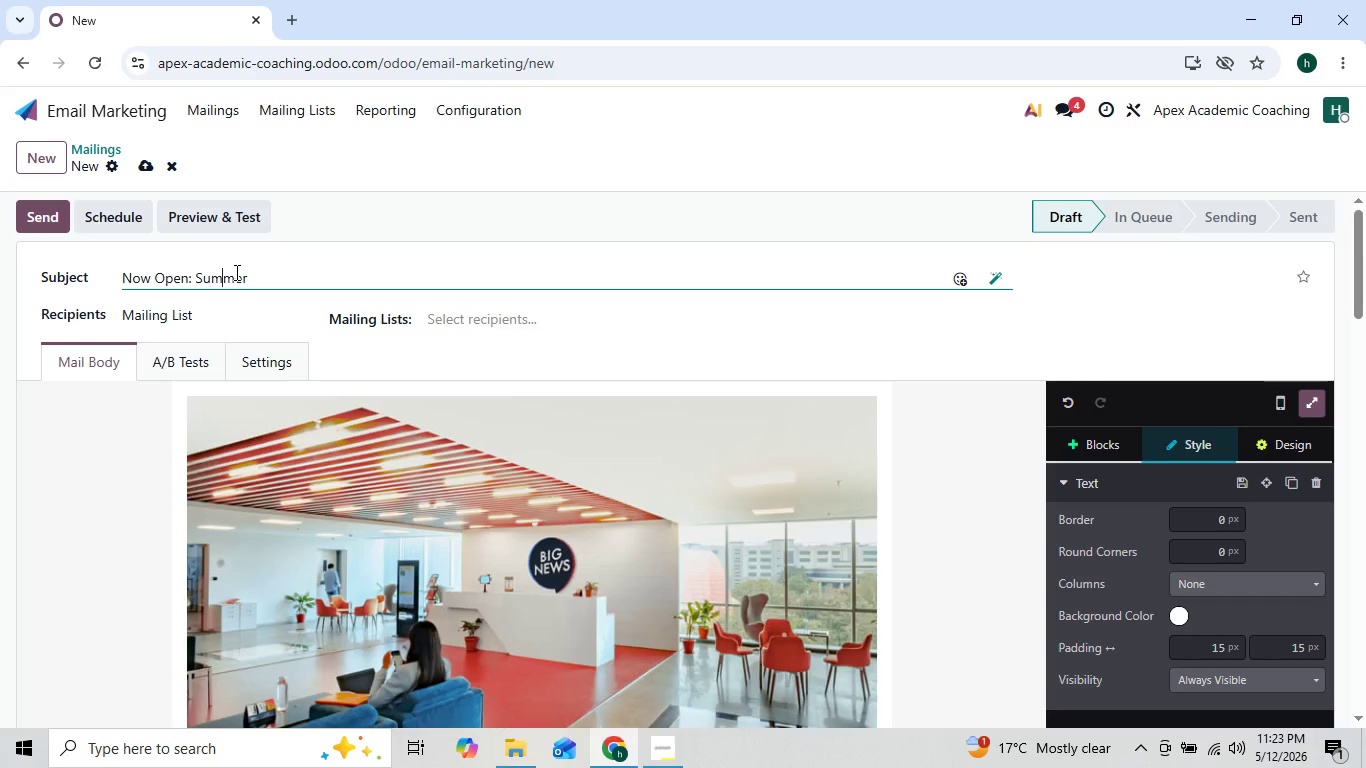 
key(ArrowRight)
 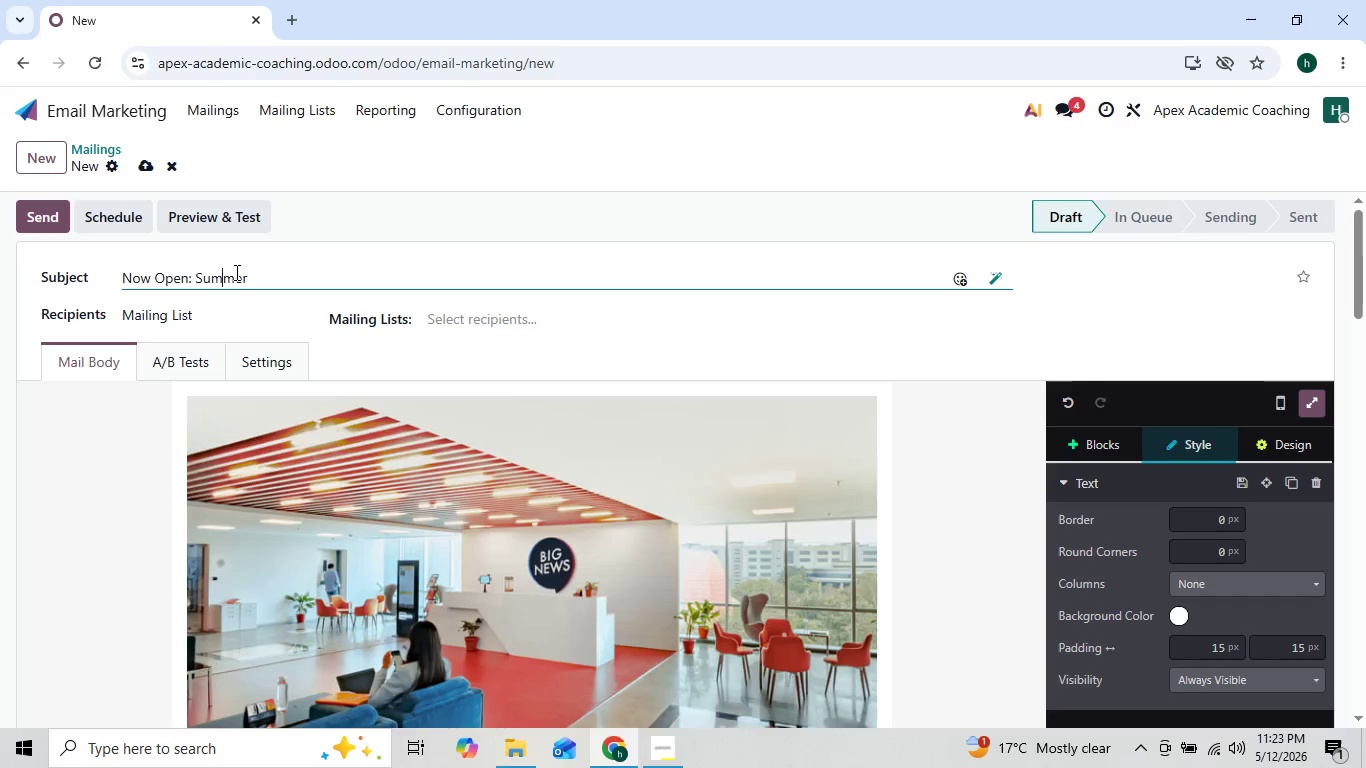 
key(ArrowRight)
 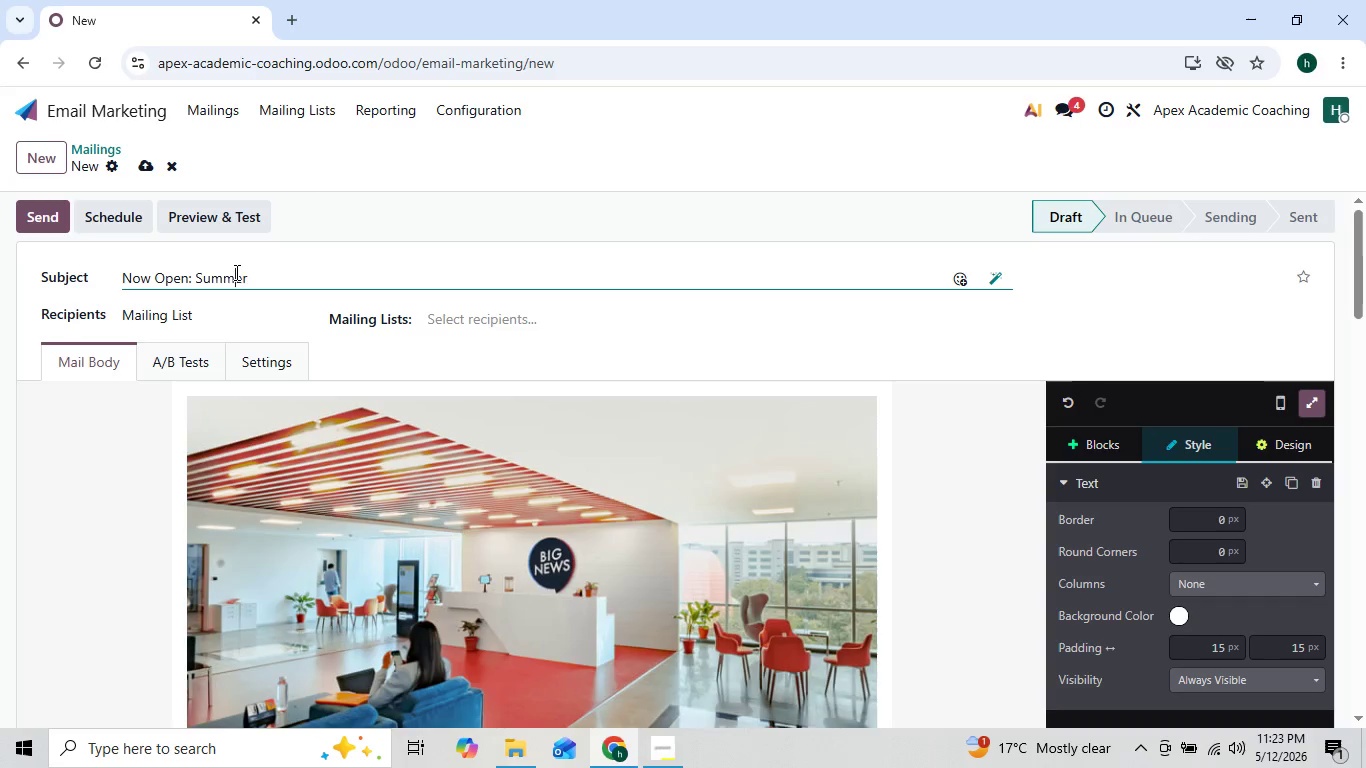 
key(ArrowRight)
 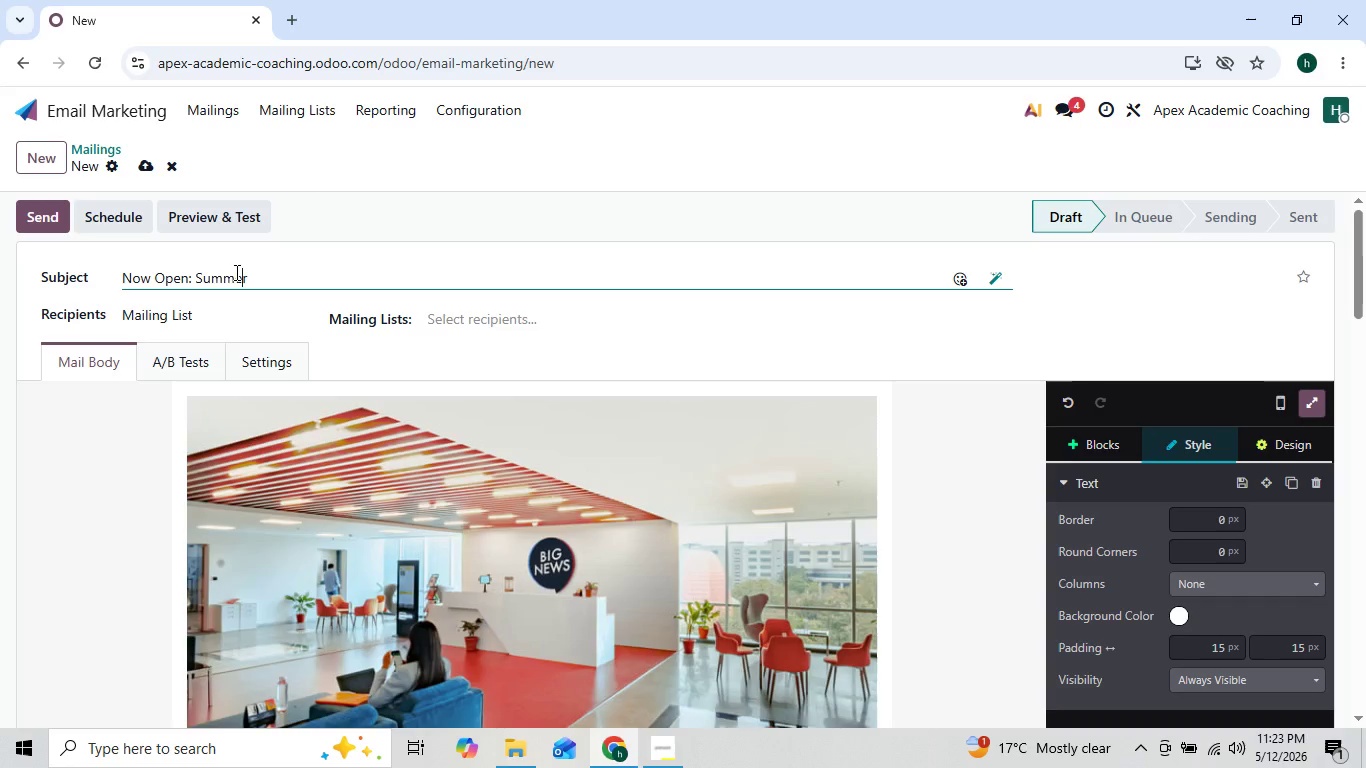 
key(ArrowRight)
 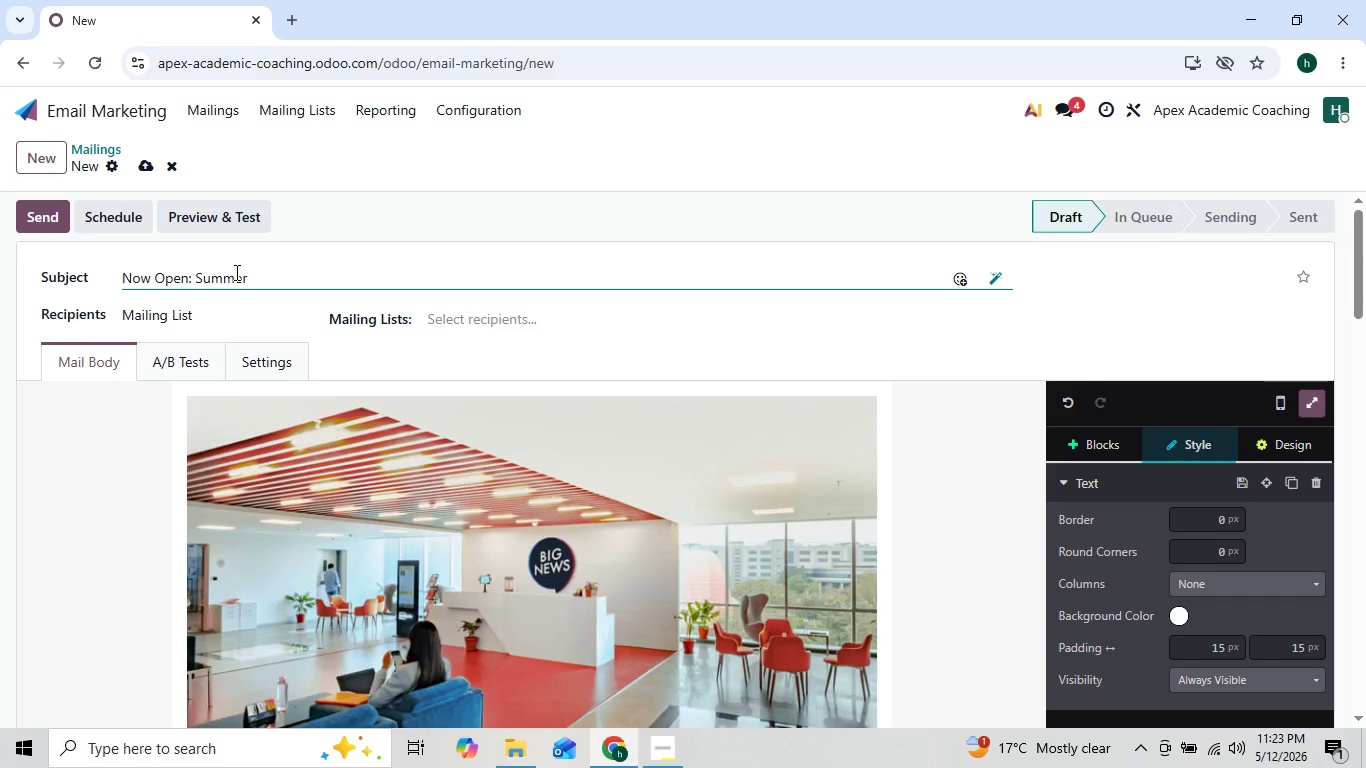 
type( in)
key(Backspace)
key(Backspace)
type(Intensive Registration for SAT Prep & Advanced Calculus)
 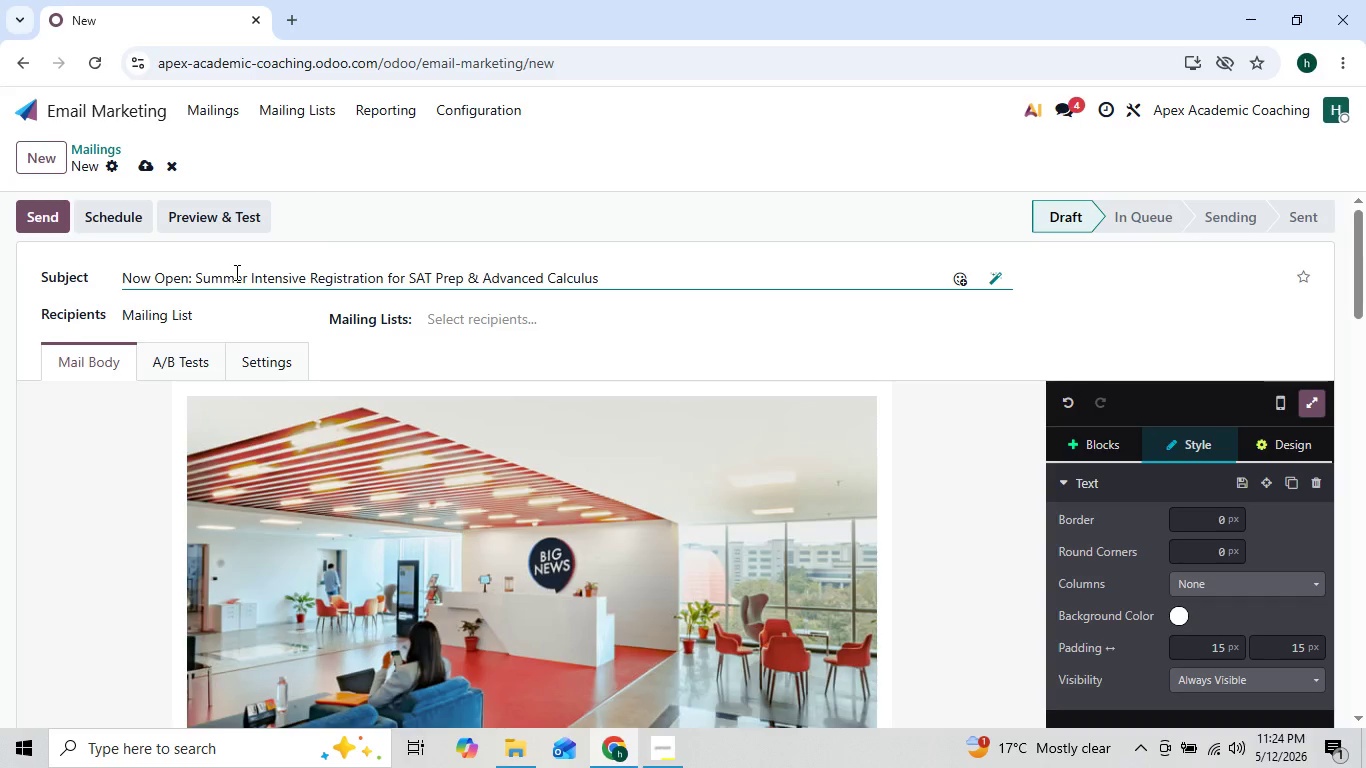 
 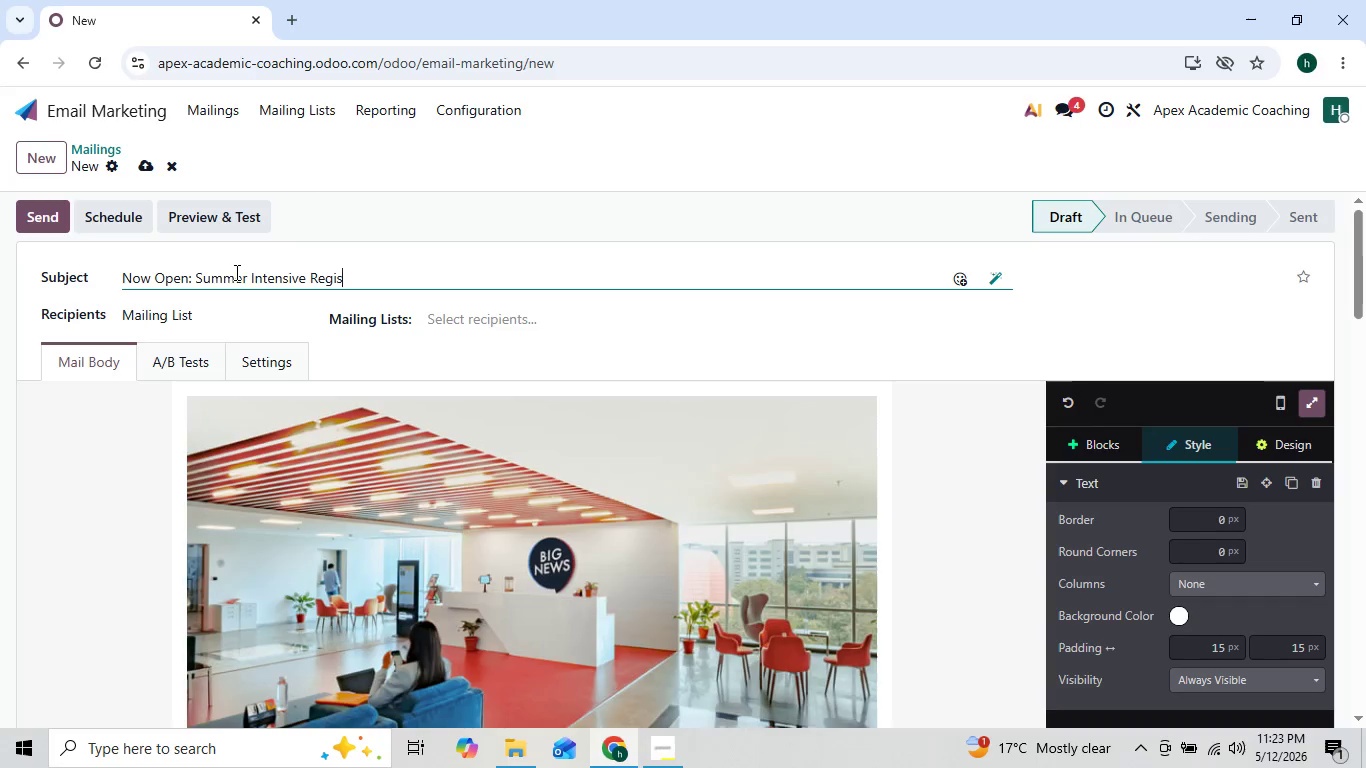 
hold_key(key=ControlLeft, duration=0.8)
 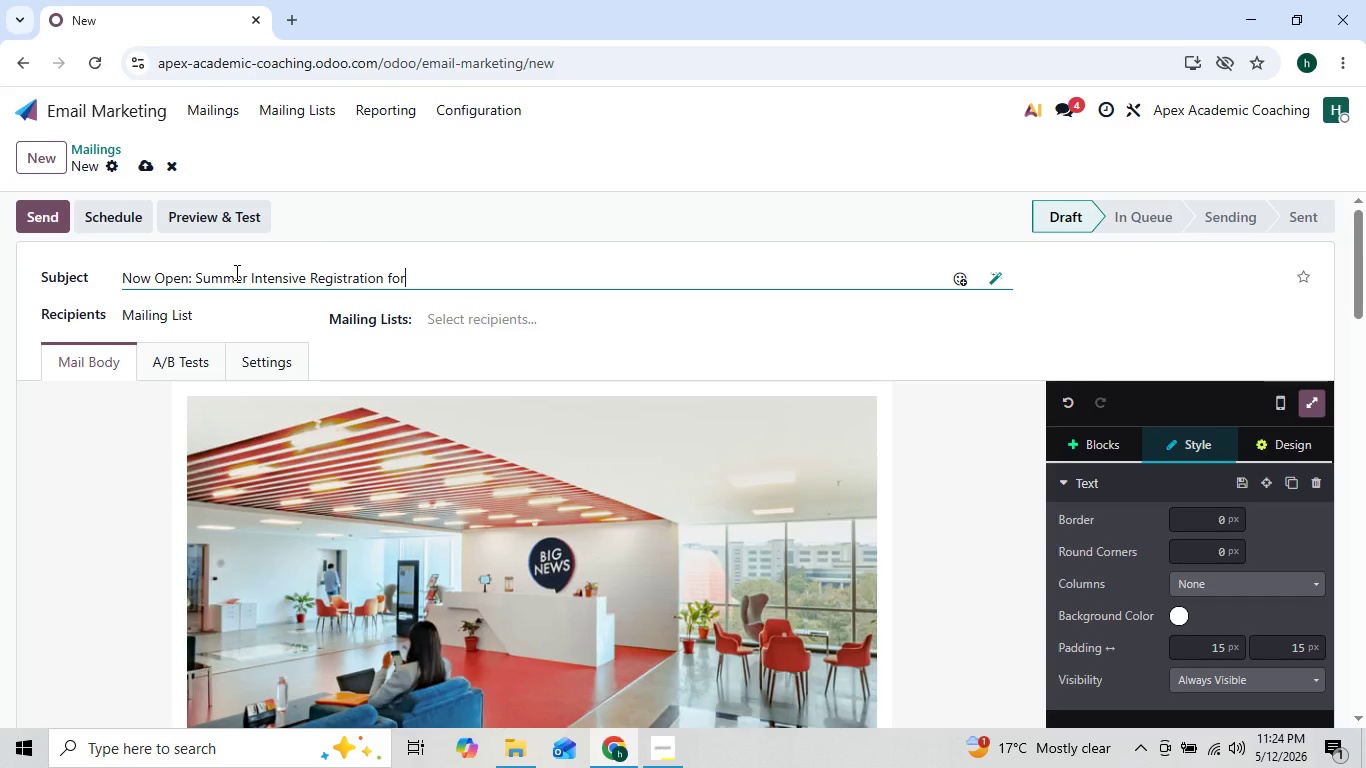 
left_click([664, 741])